 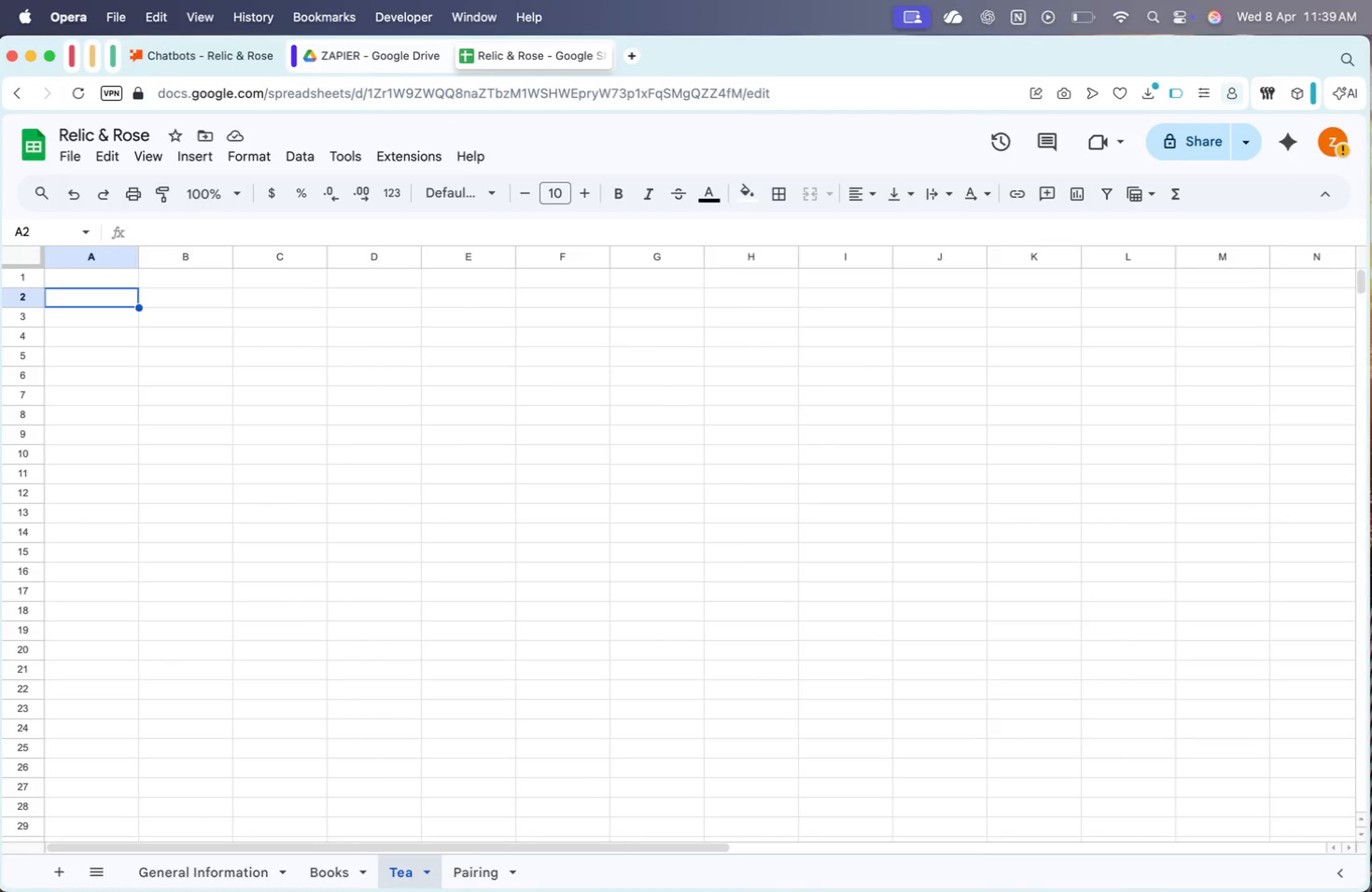 
key(Meta+CommandLeft)
 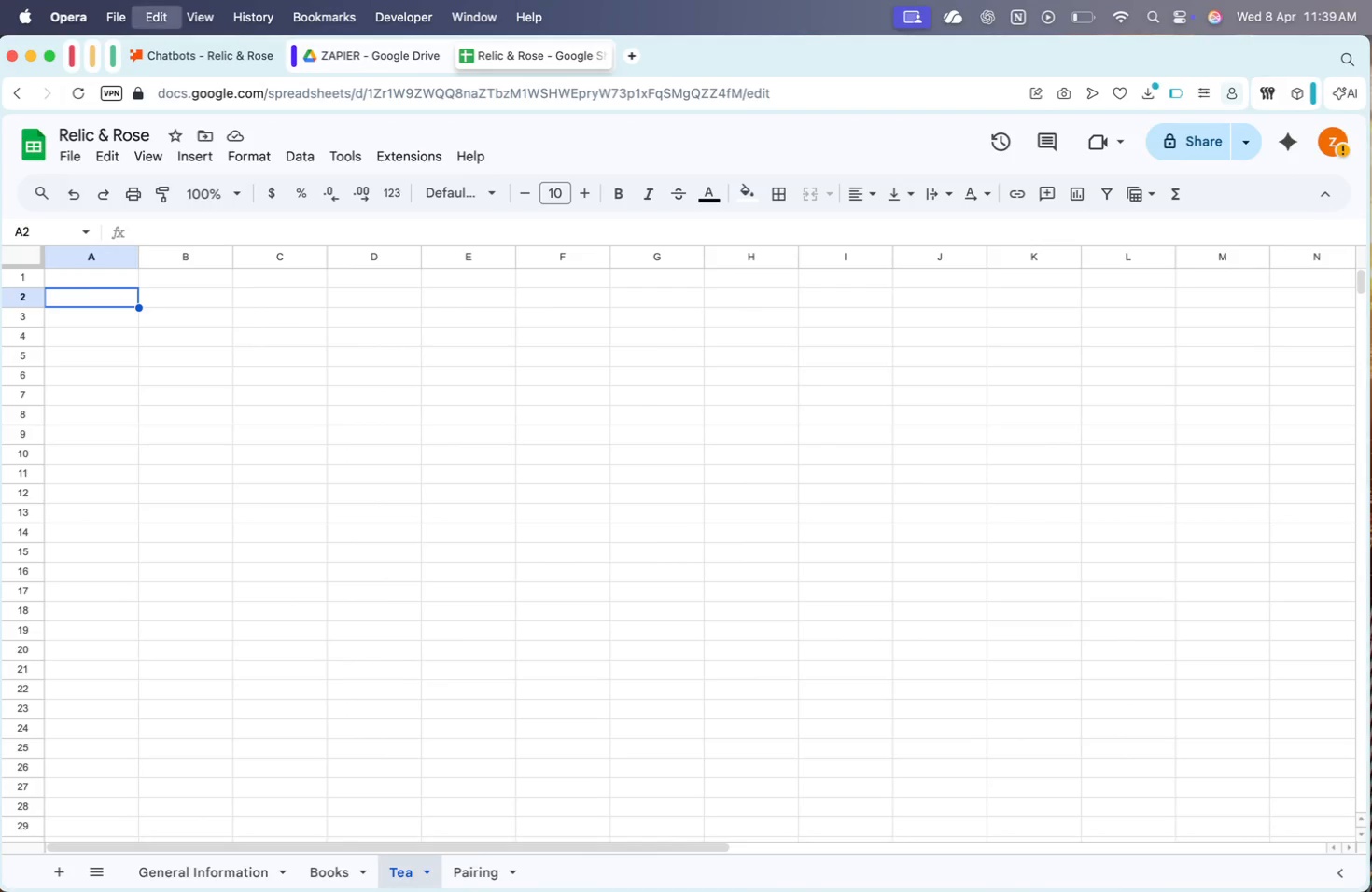 
key(Meta+V)
 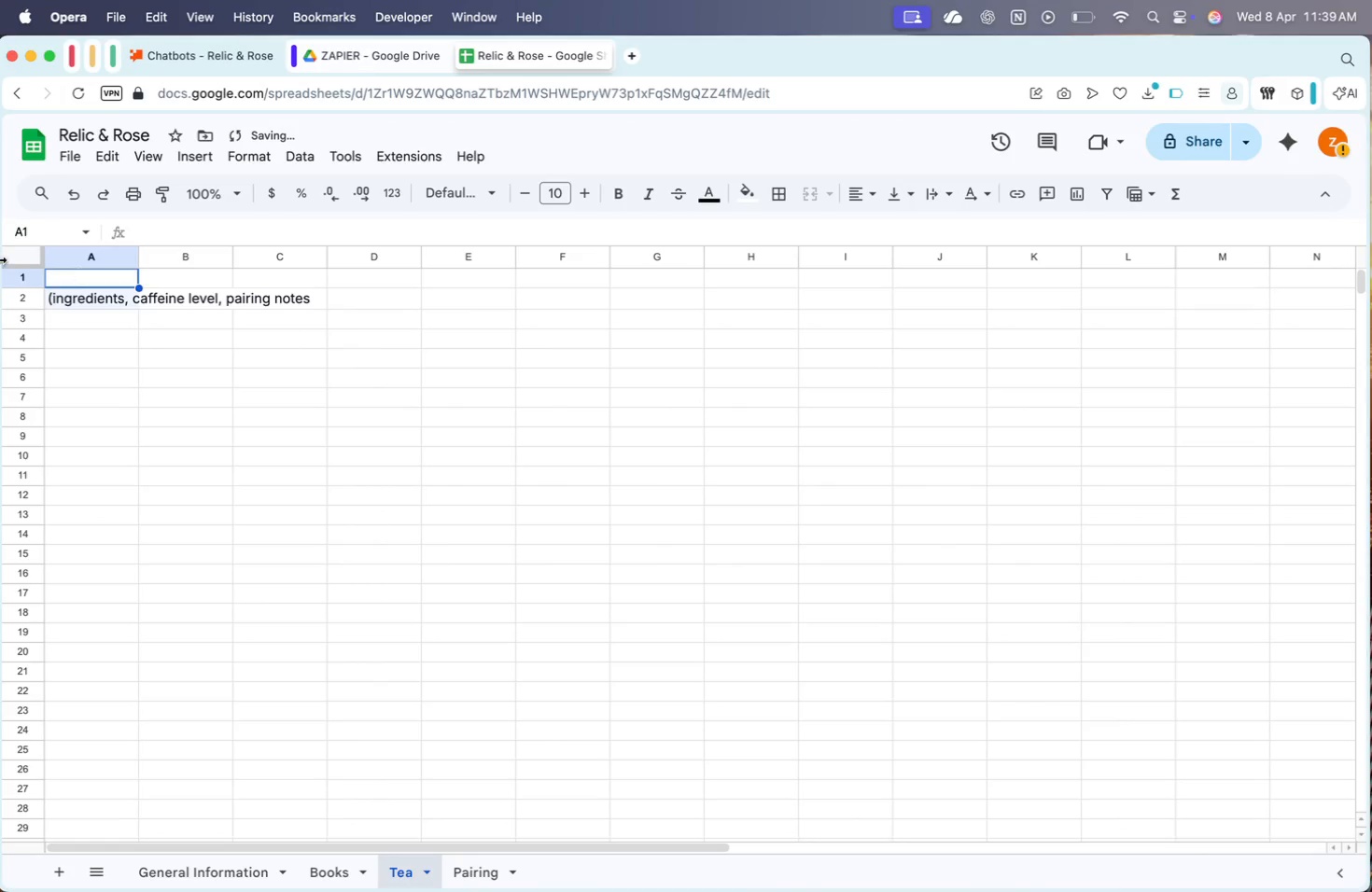 
type(Ingredients)
 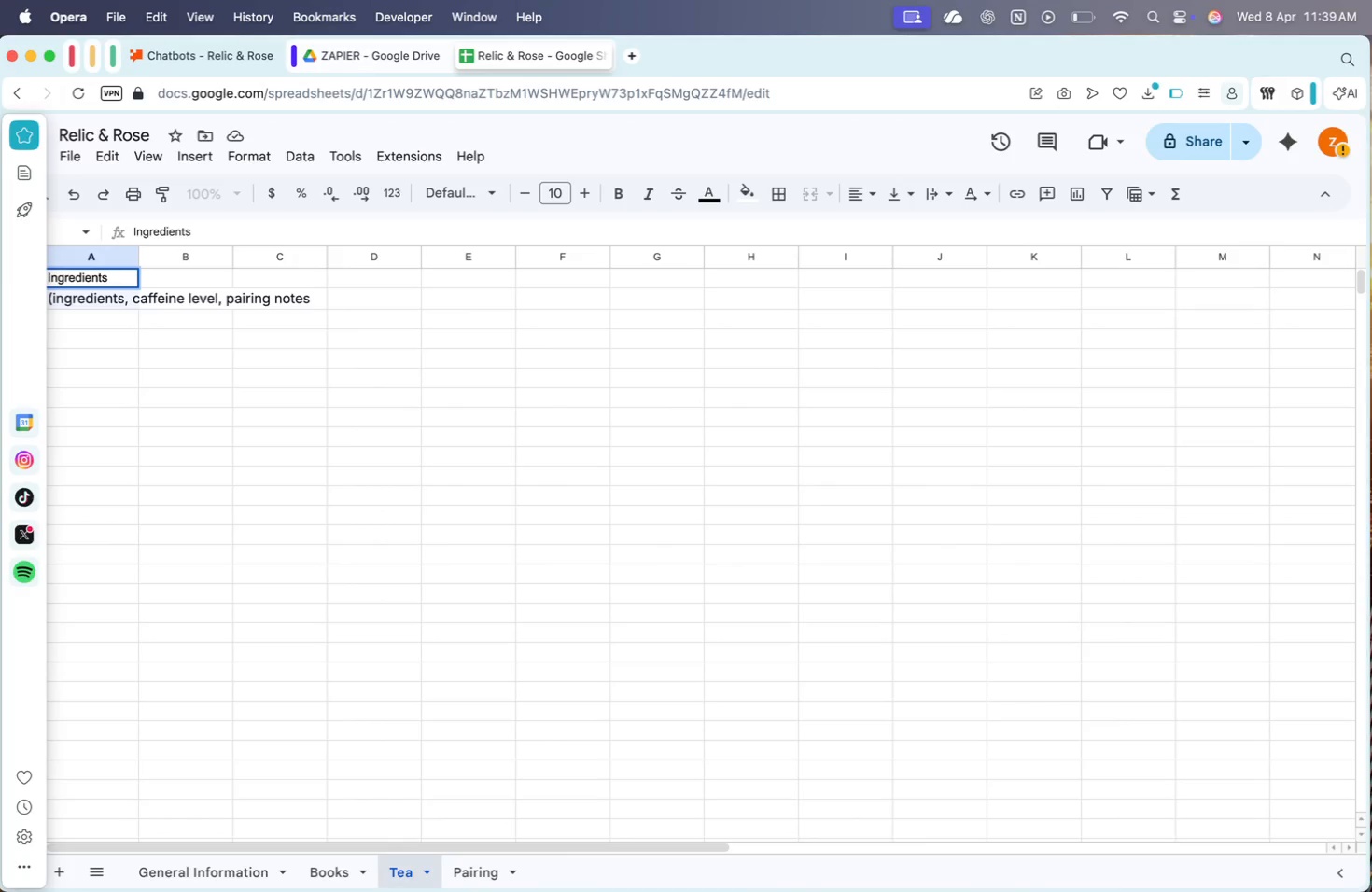 
key(ArrowRight)
 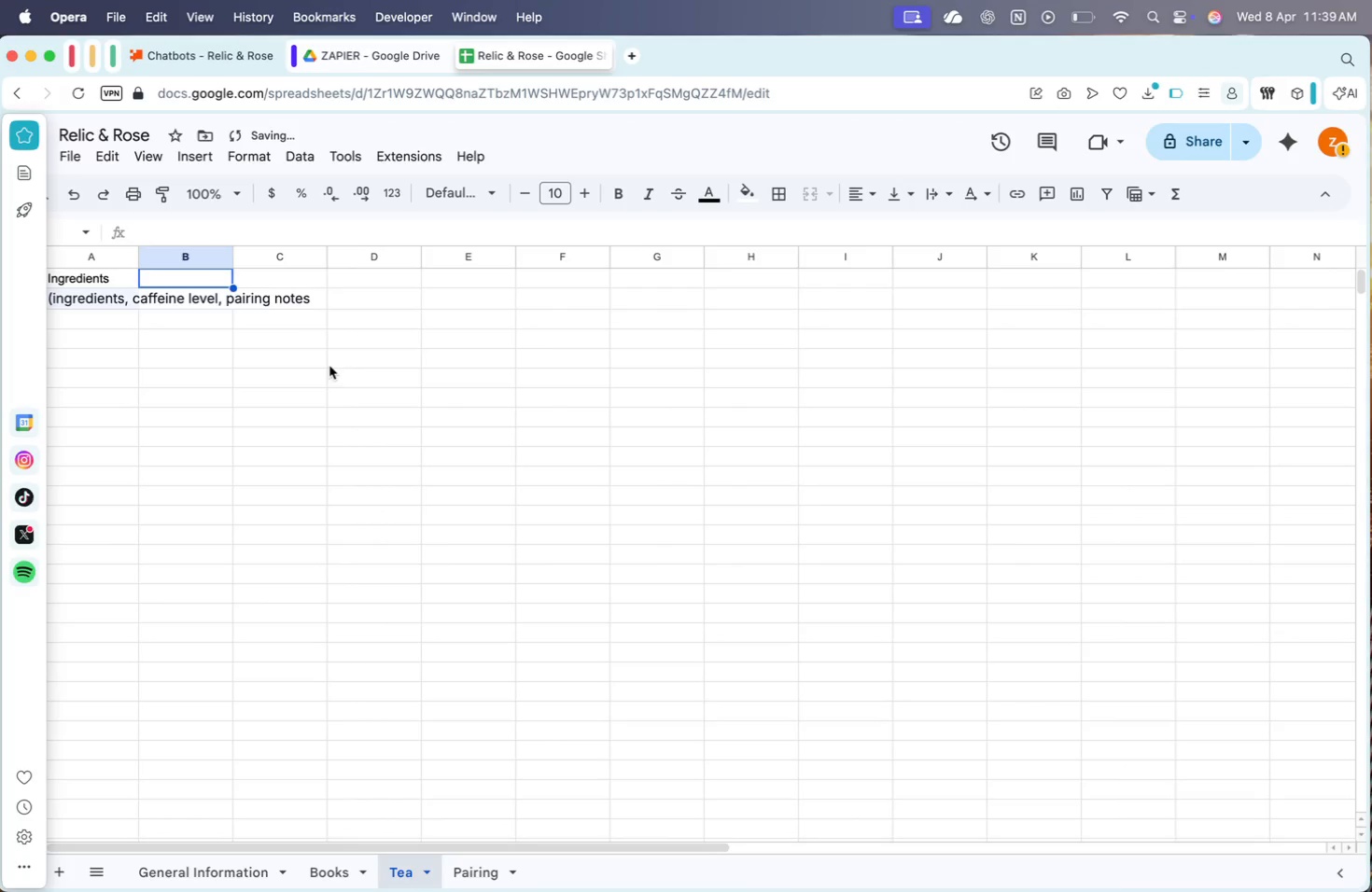 
type(caffeinleb)
key(Backspace)
type(c)
key(Backspace)
type(vel)
 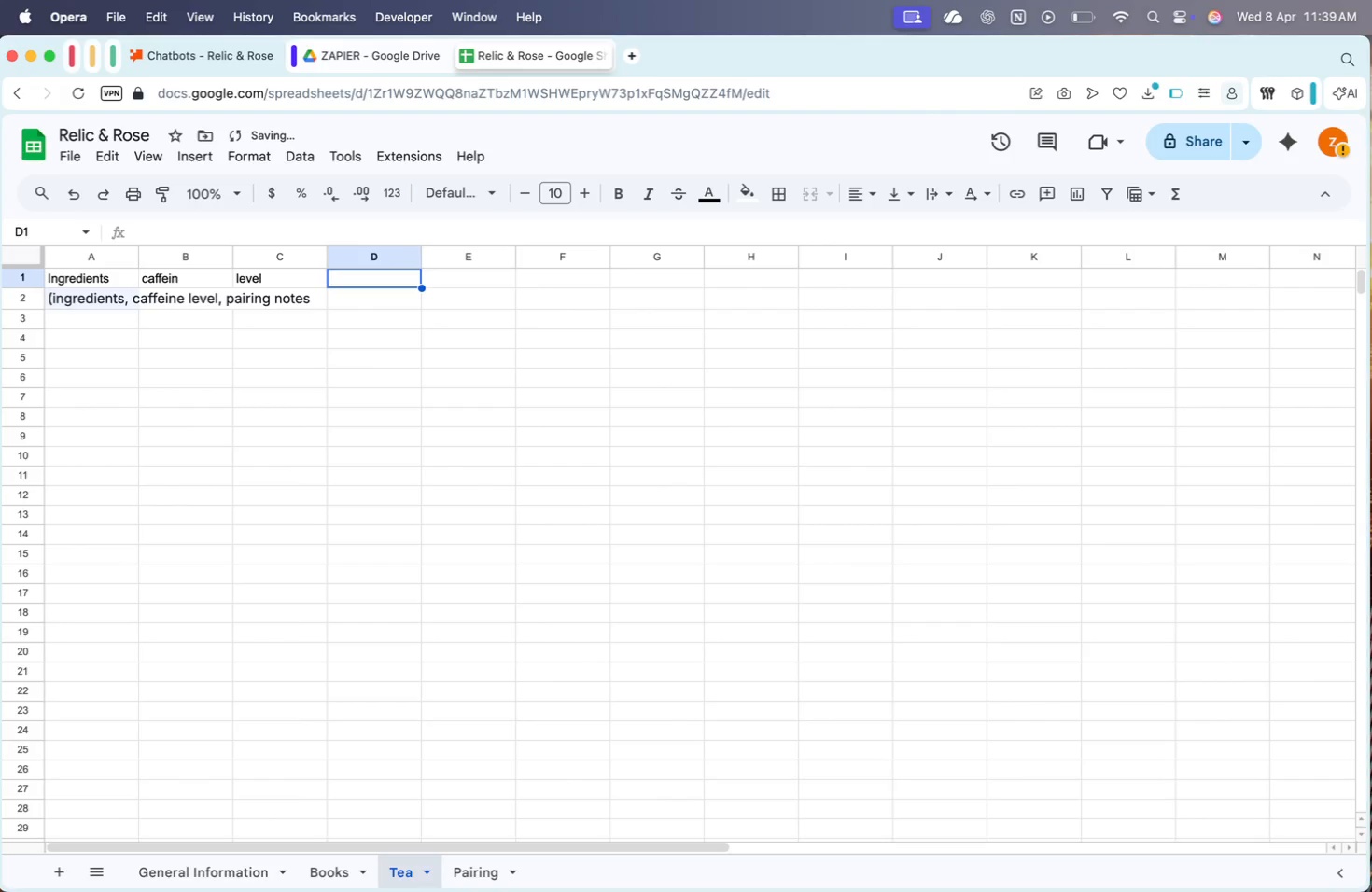 
hold_key(key=ArrowRight, duration=0.3)
 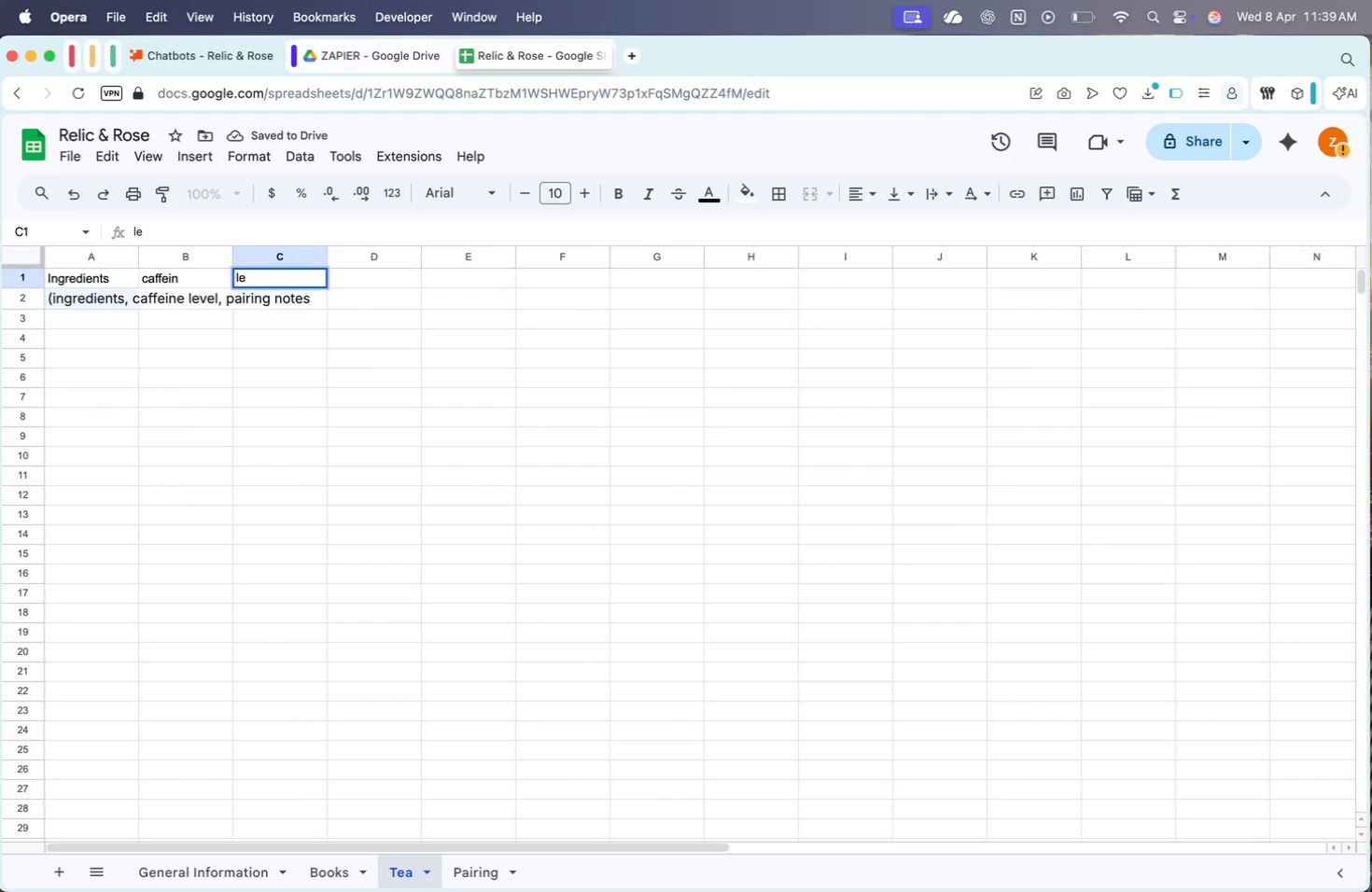 
key(ArrowRight)
 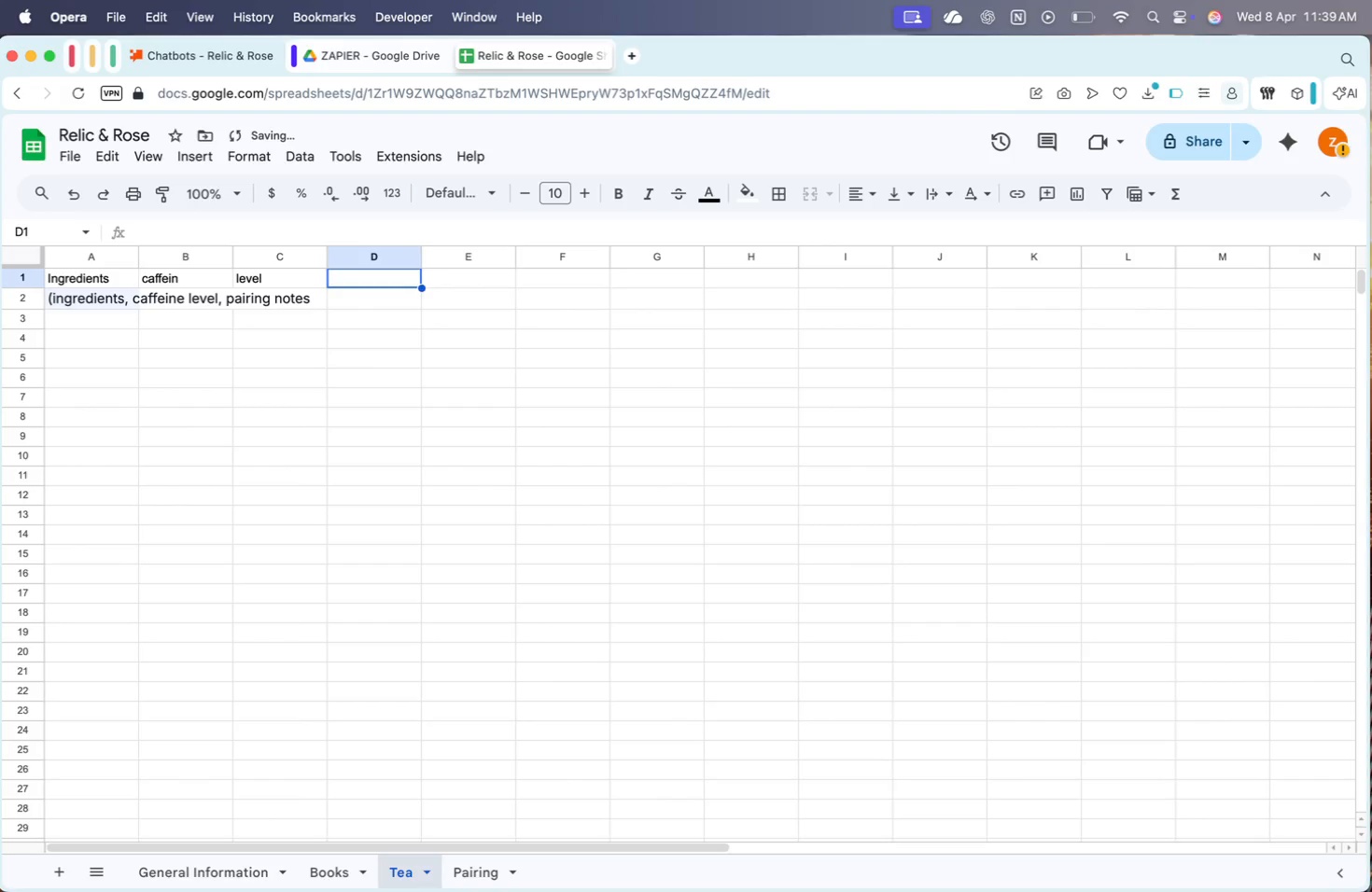 
type(pairi)
 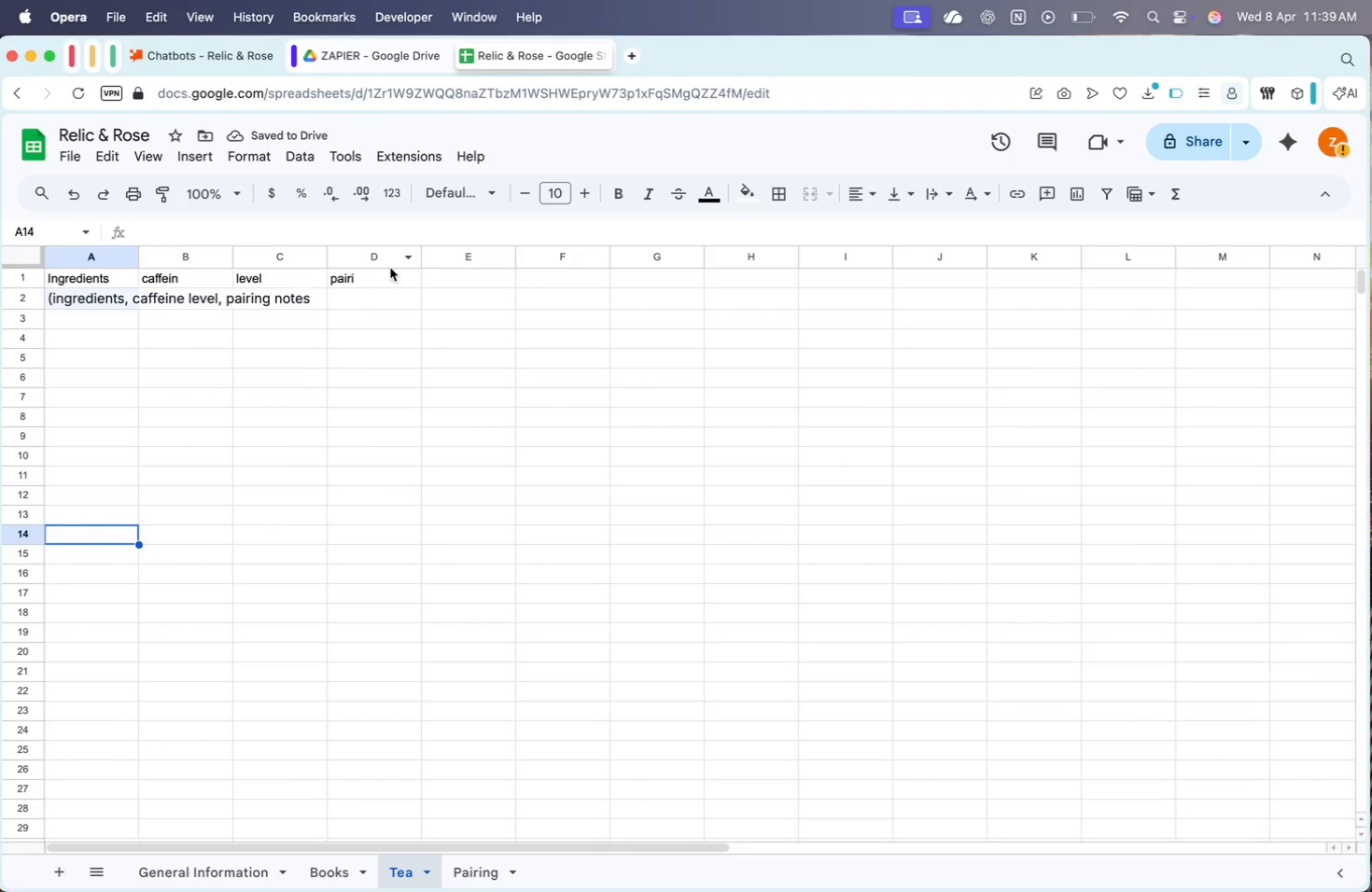 
double_click([384, 273])
 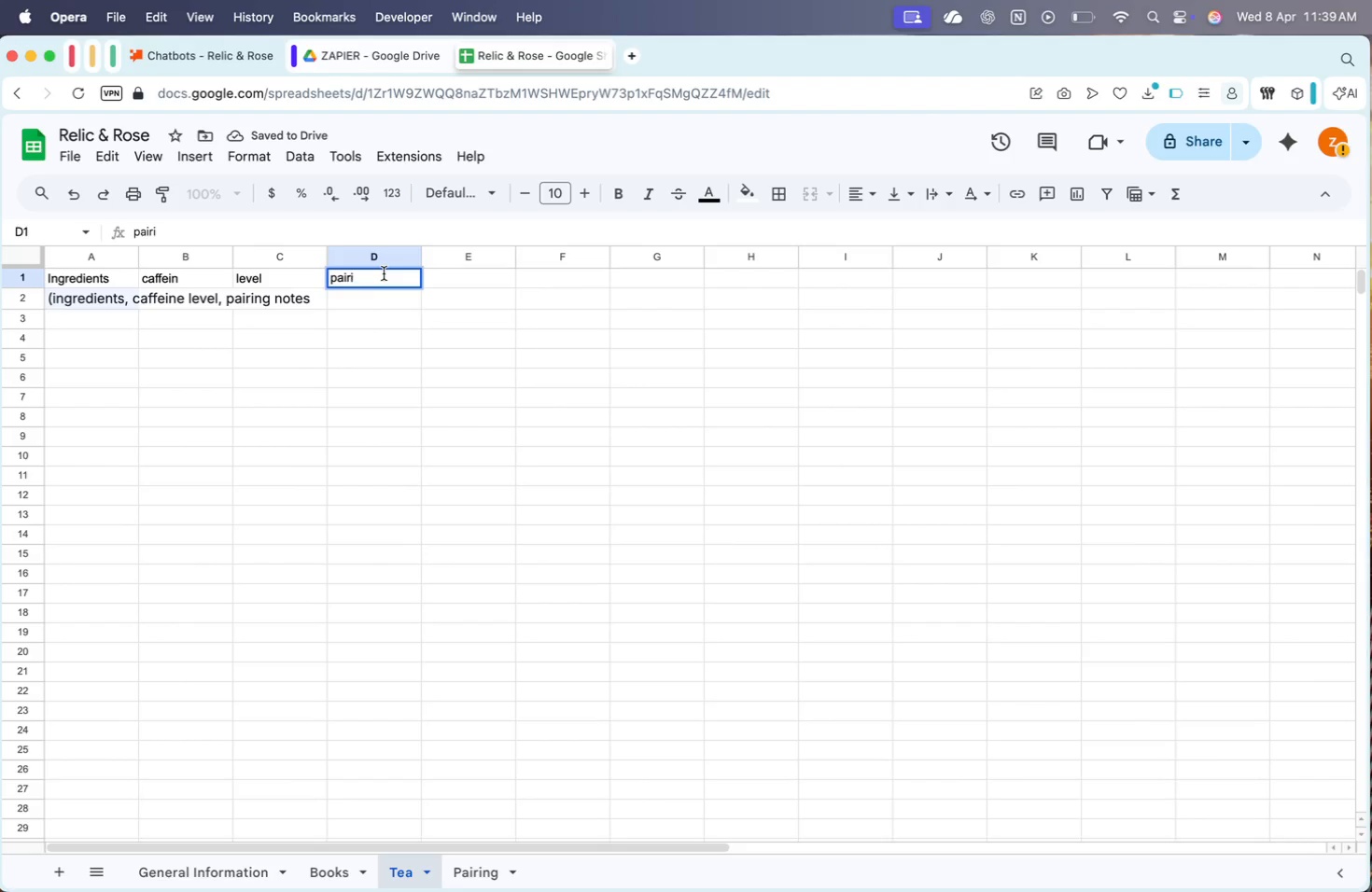 
type(ng b)
key(Backspace)
type(np)
key(Backspace)
type(otes)
 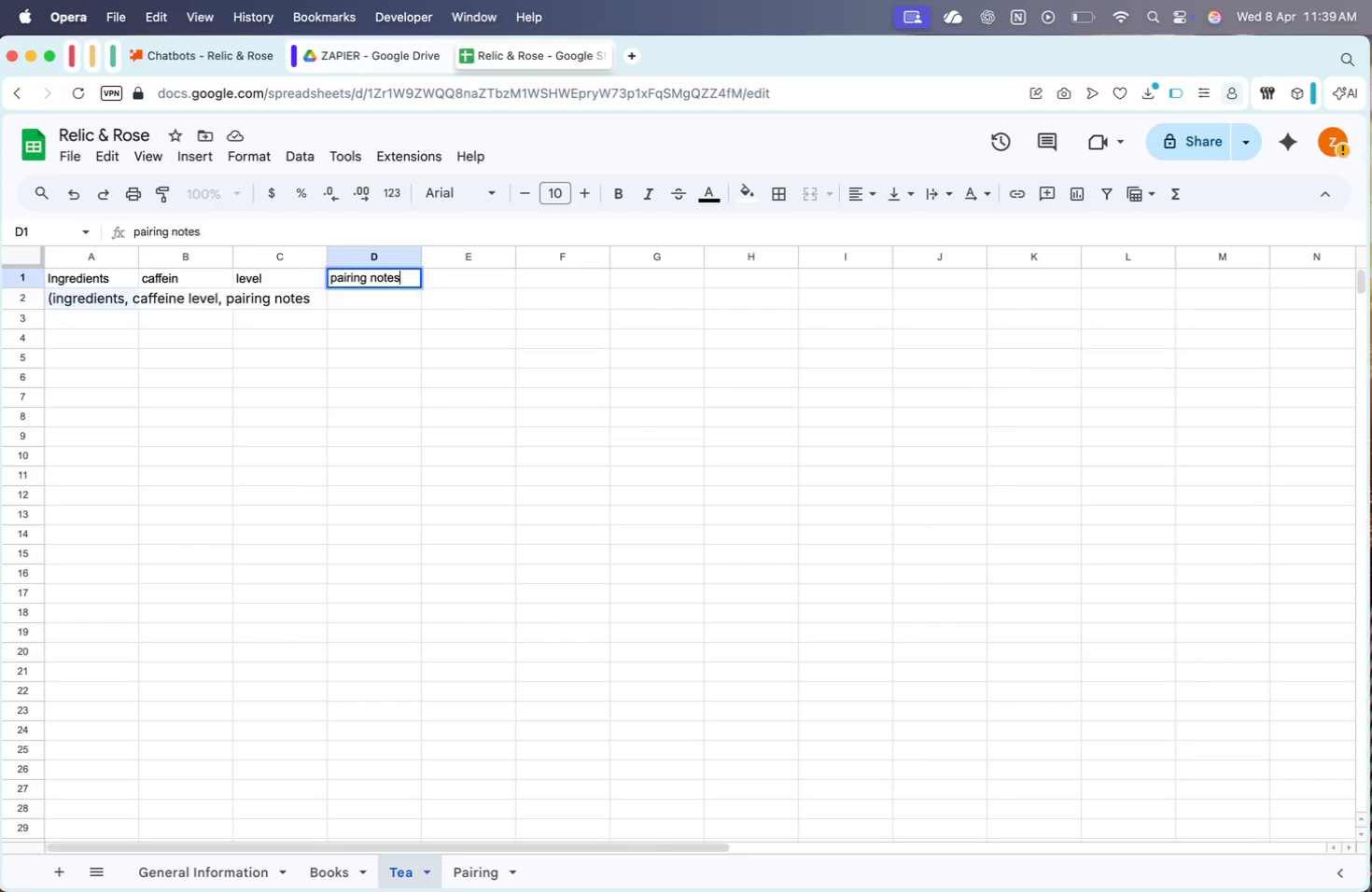 
key(Enter)
 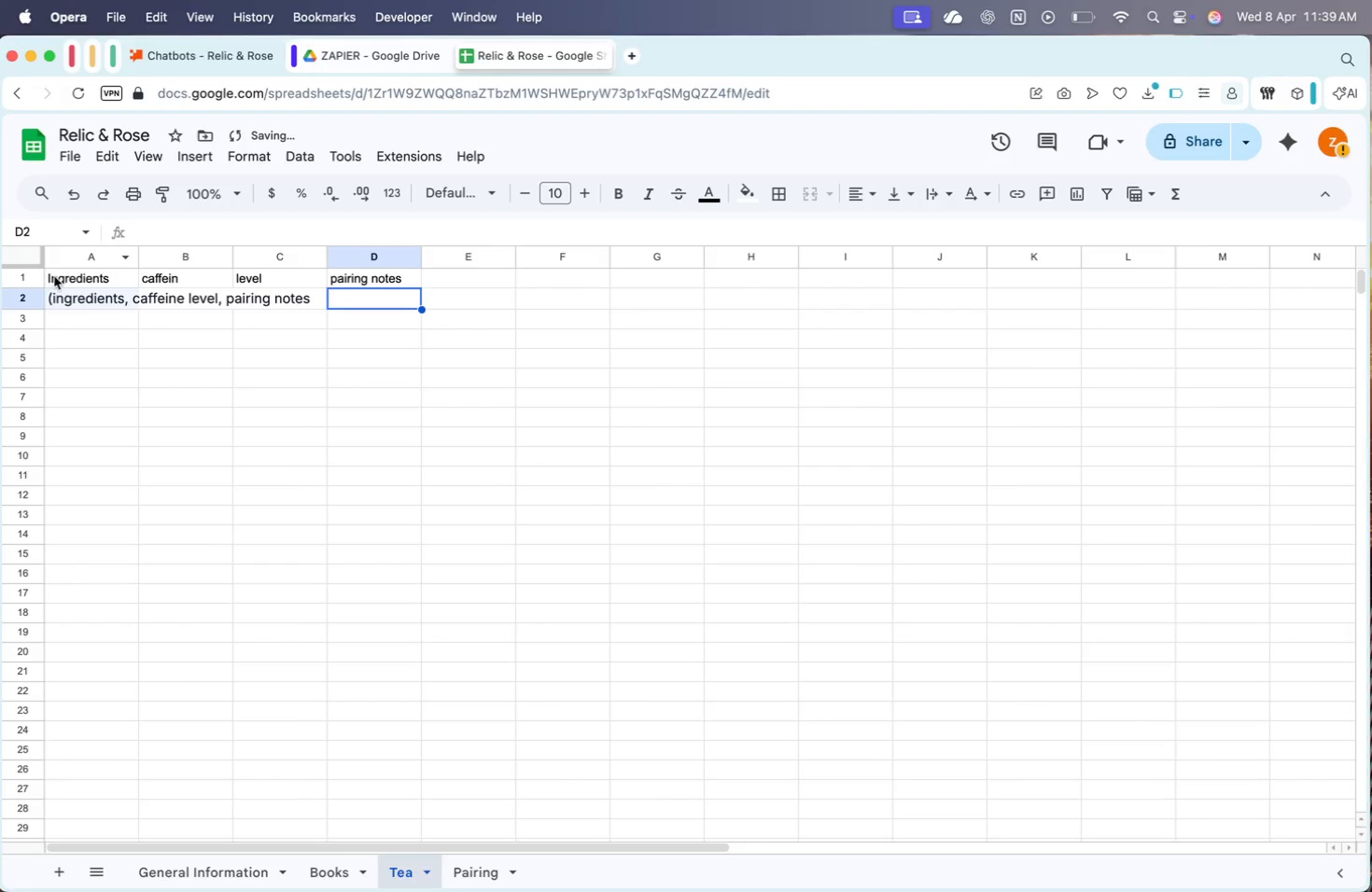 
key(ArrowLeft)
 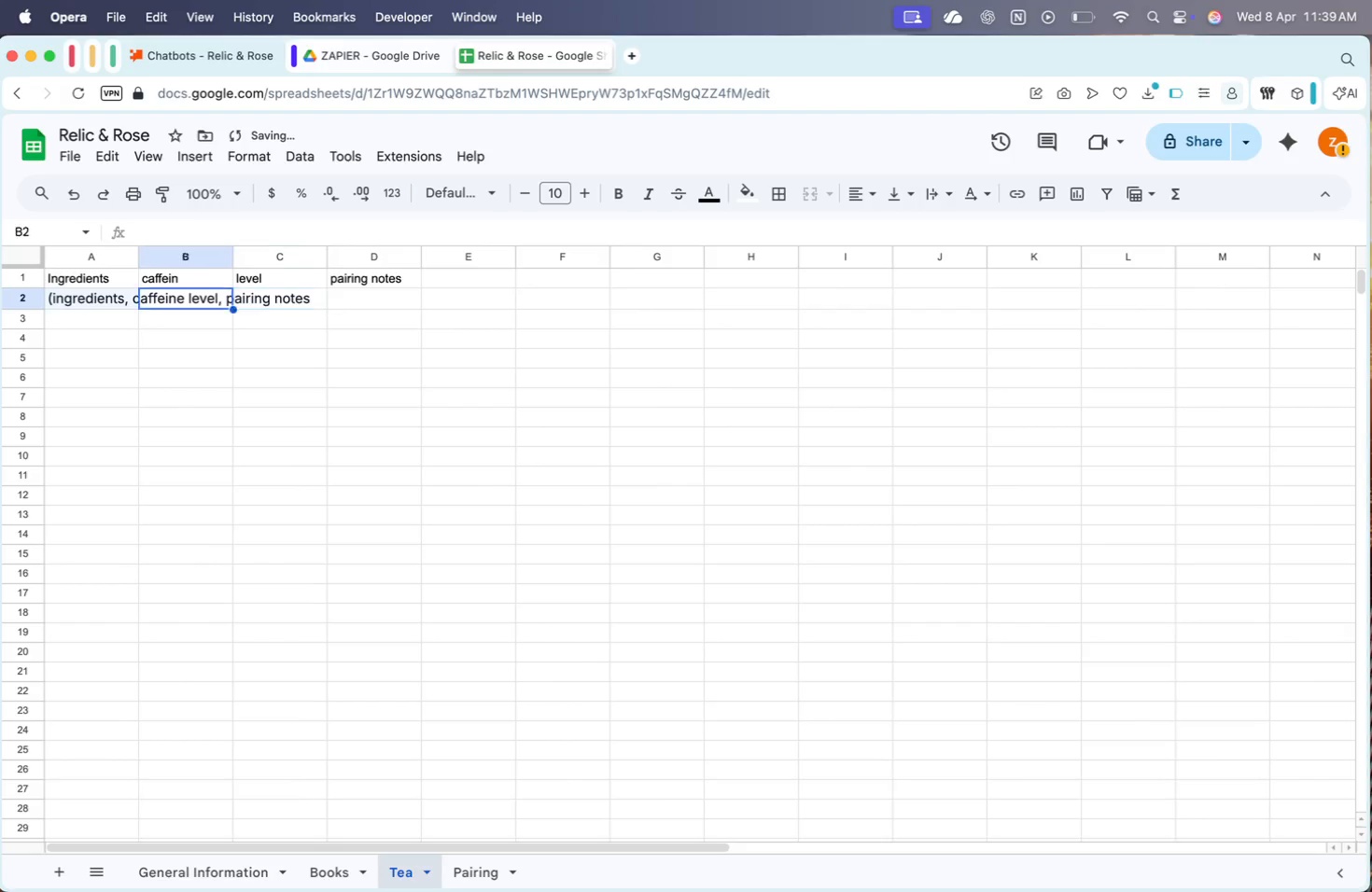 
key(ArrowLeft)
 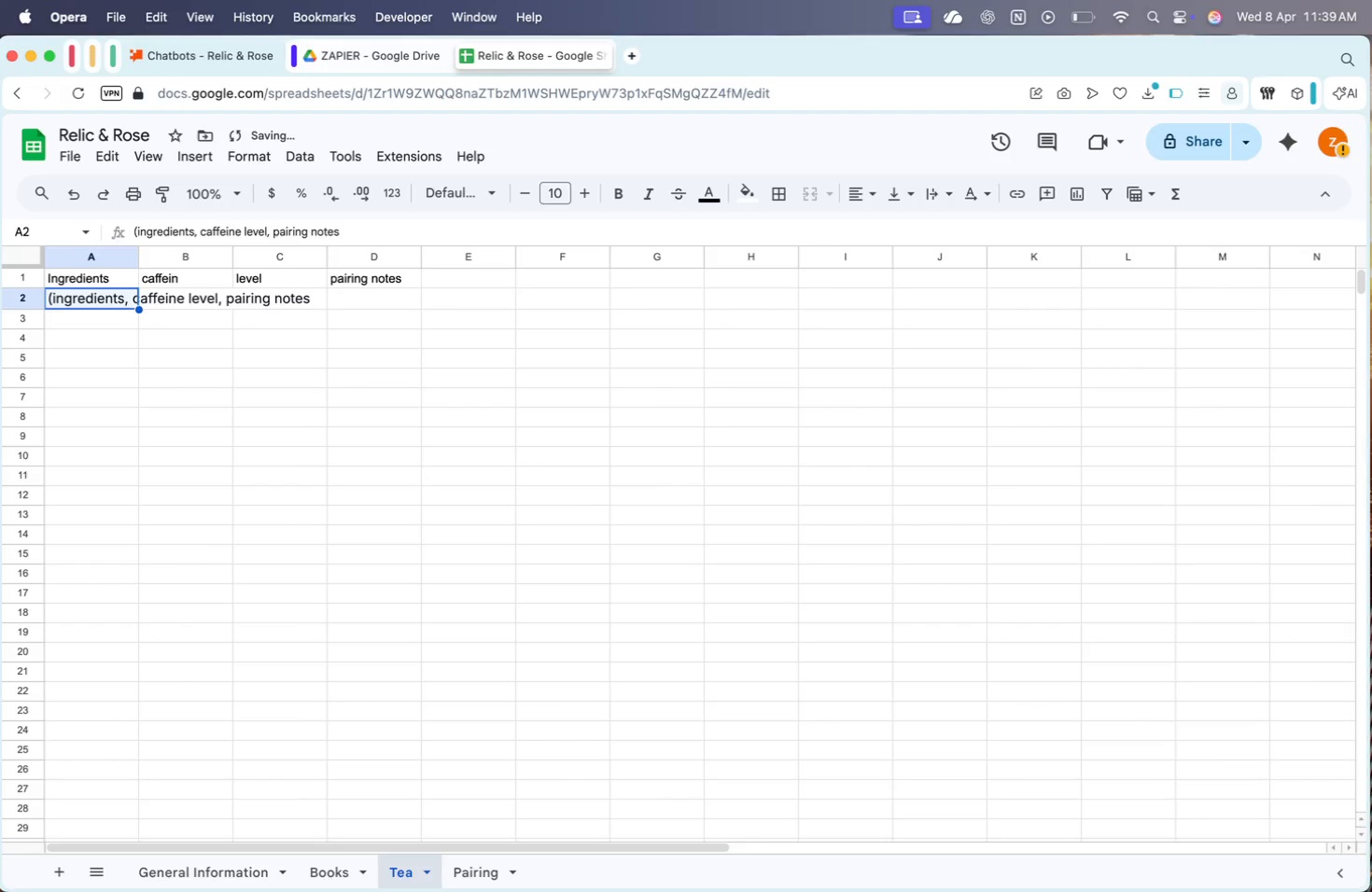 
key(ArrowLeft)
 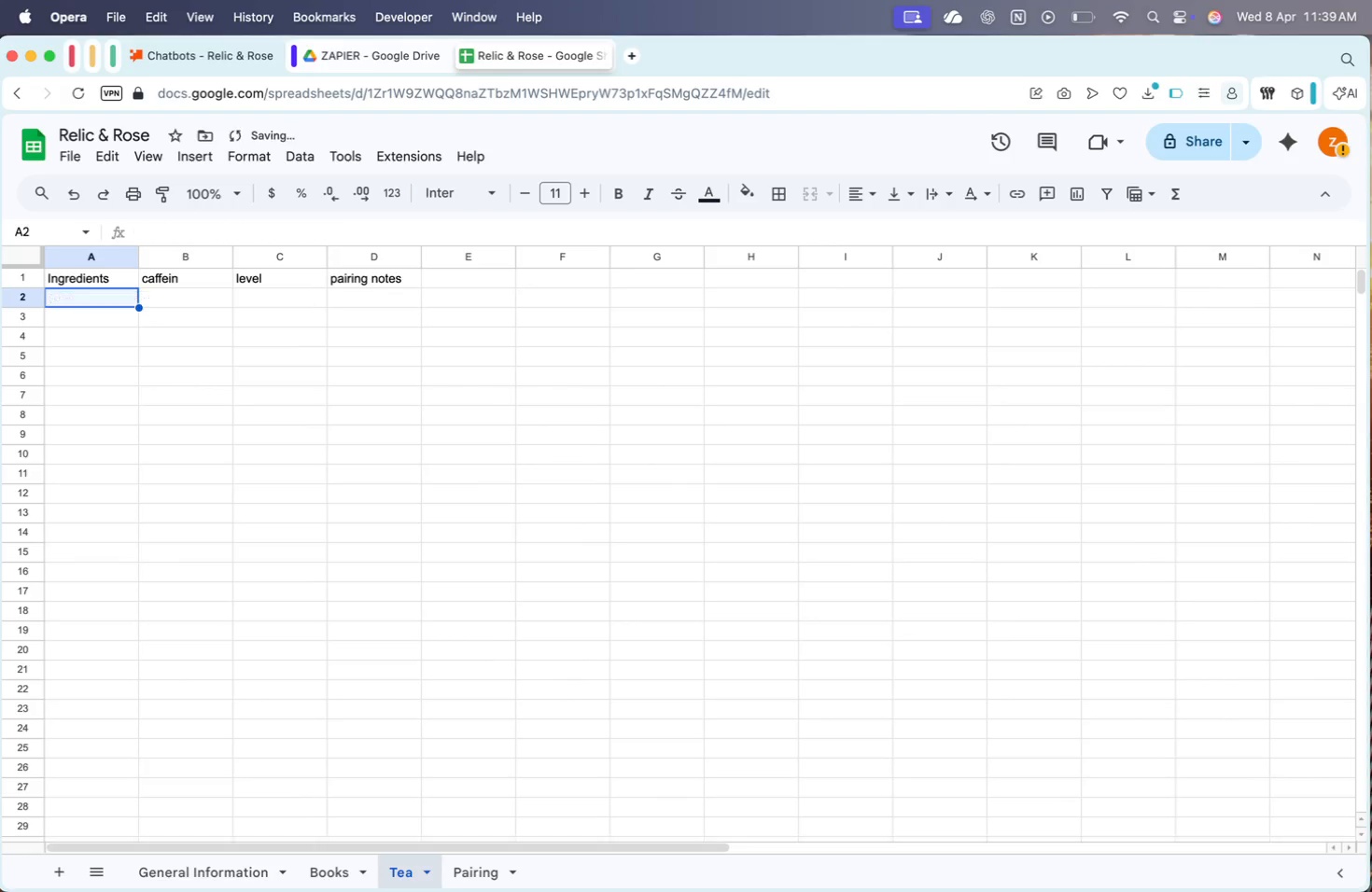 
key(Backspace)
 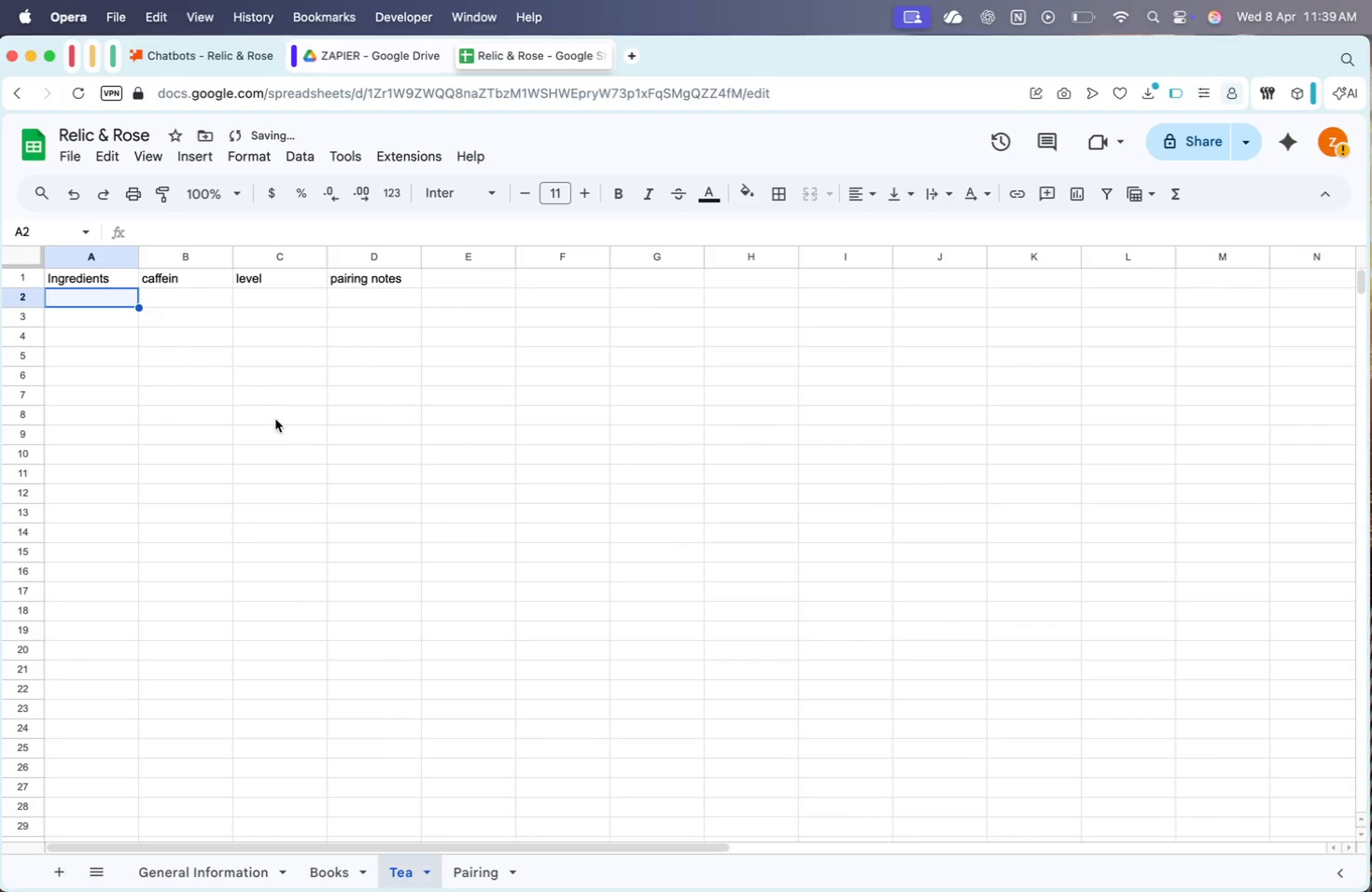 
left_click([275, 419])
 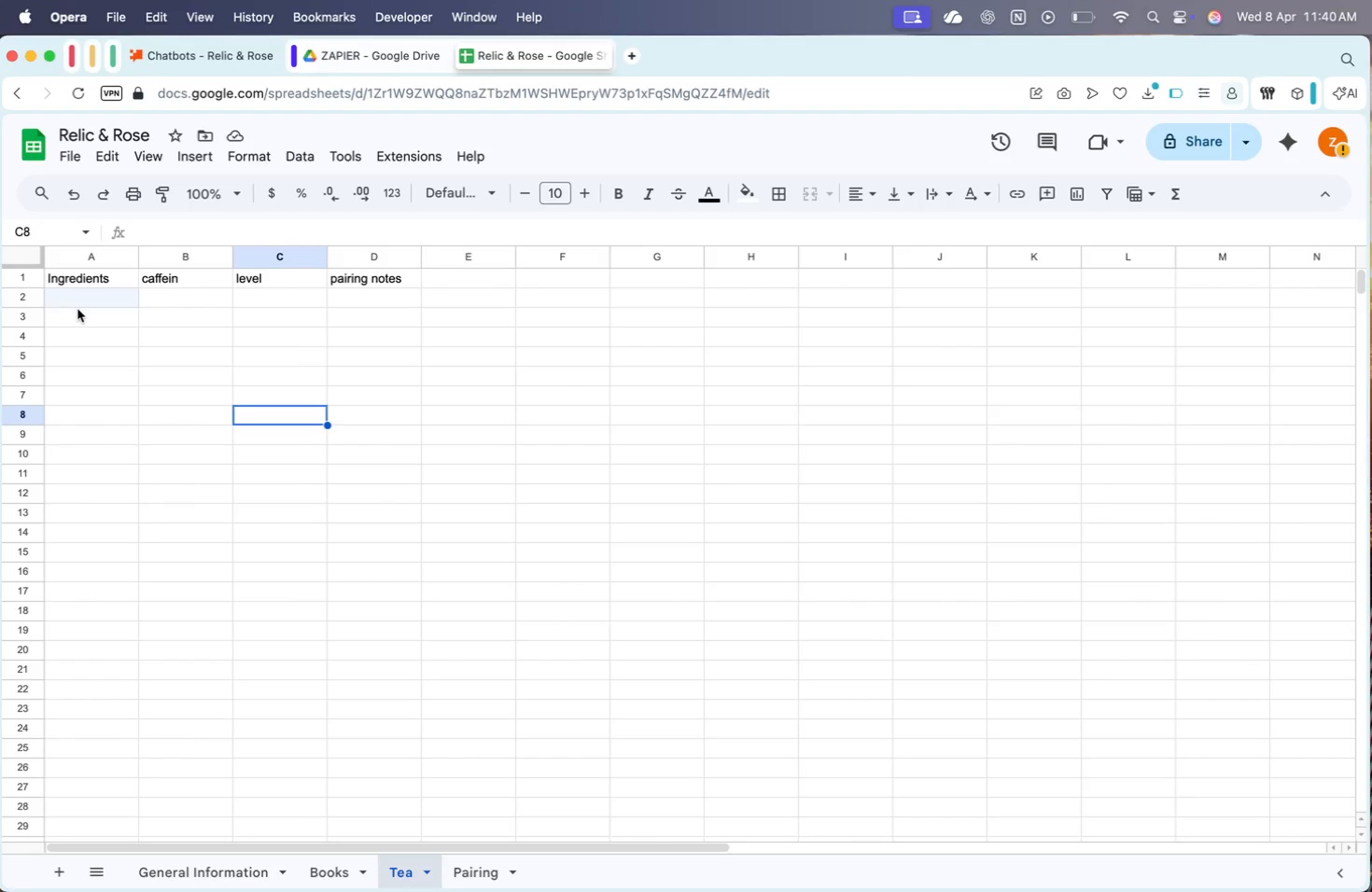 
wait(21.47)
 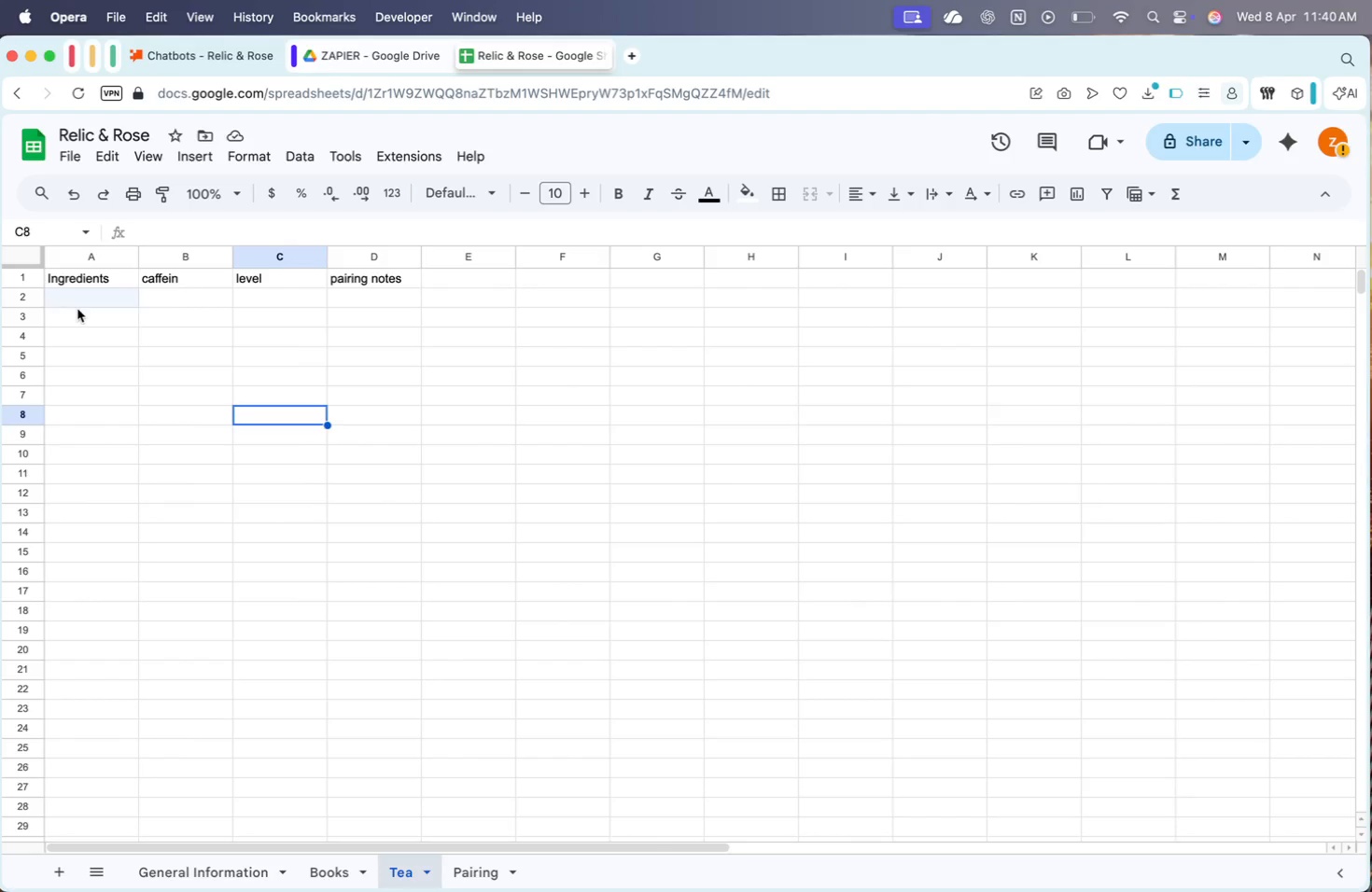 
left_click_drag(start_coordinate=[95, 272], to_coordinate=[376, 277])
 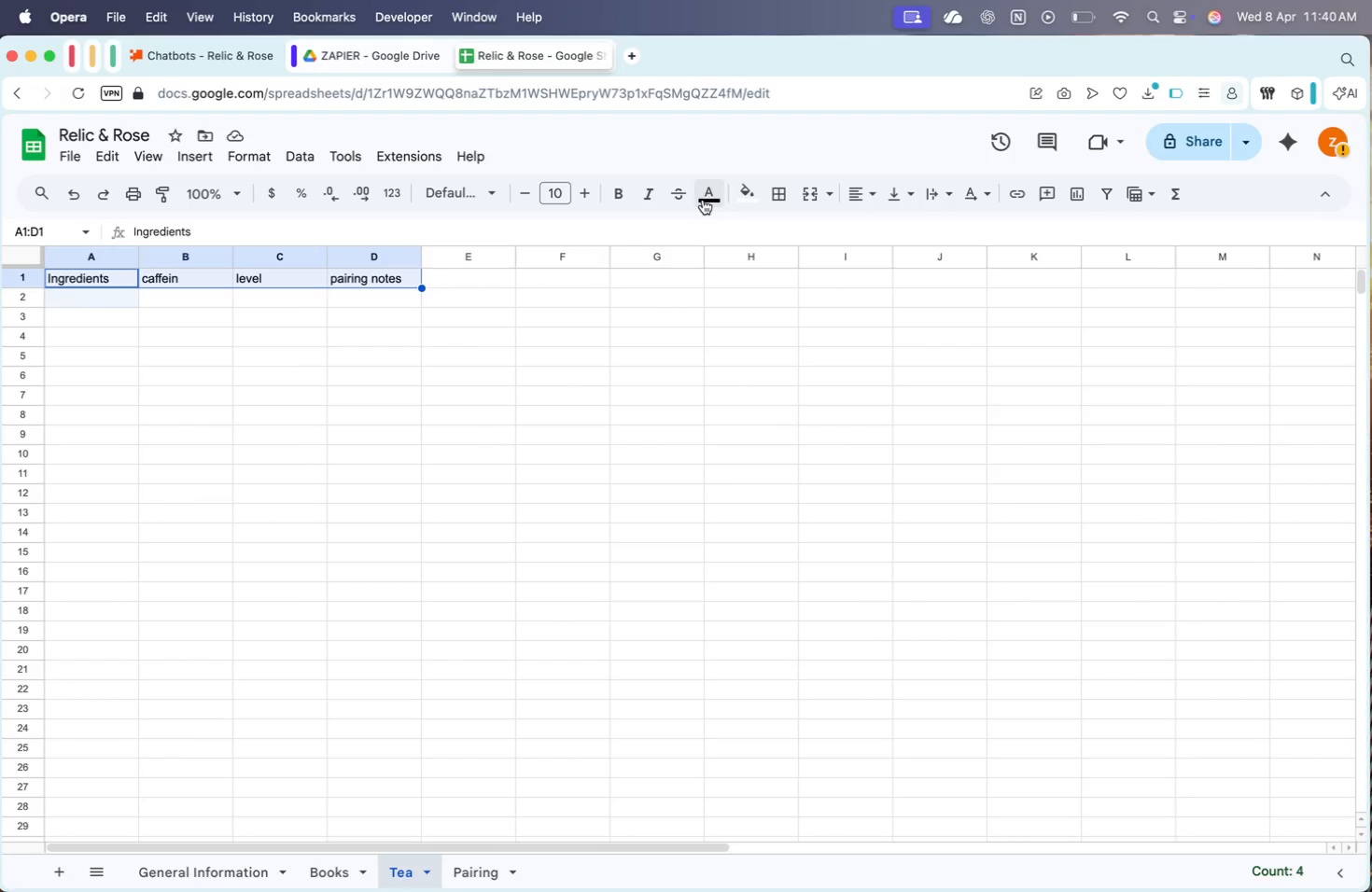 
left_click([613, 193])
 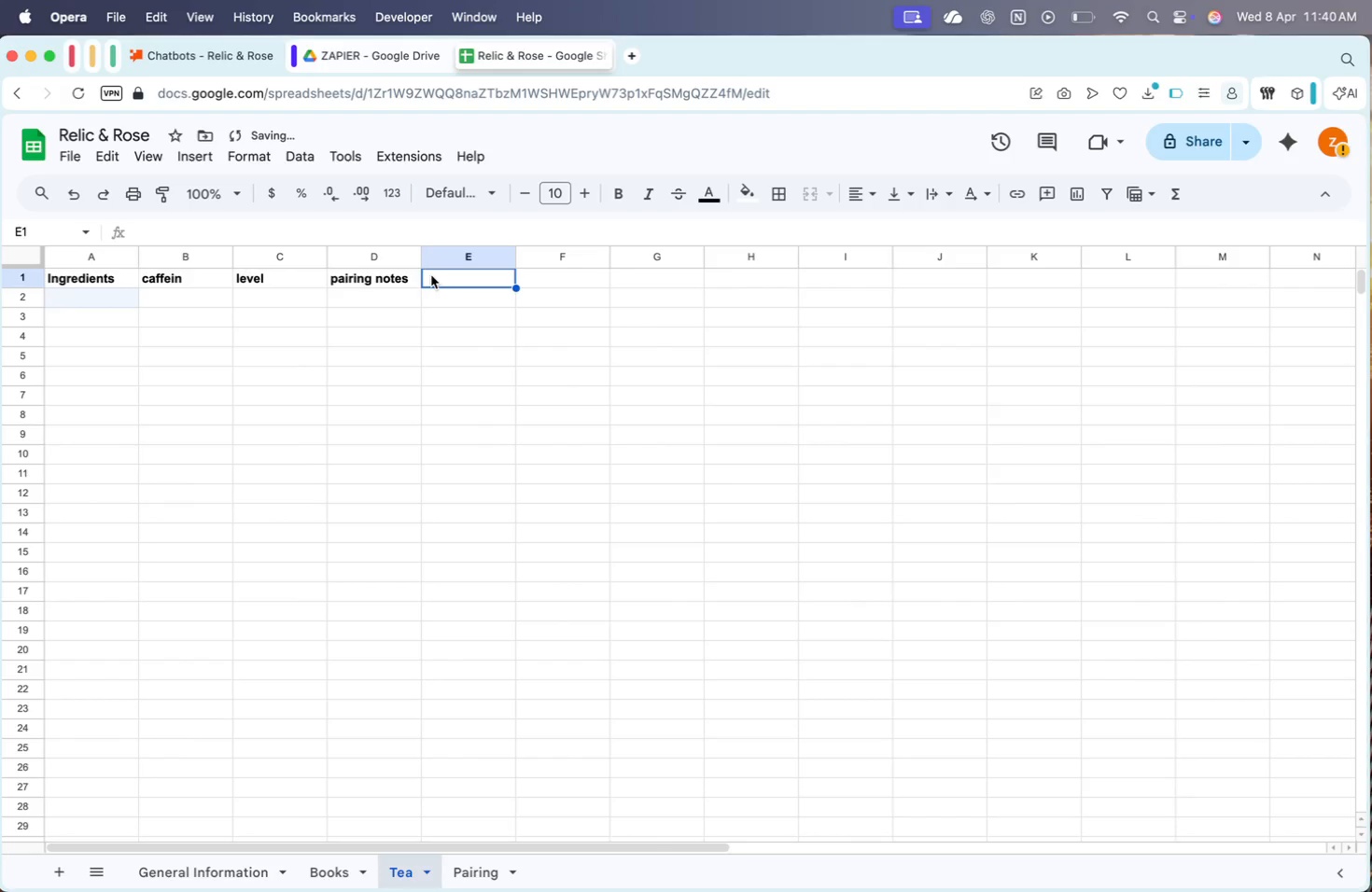 
type(STo=)
key(Backspace)
key(Backspace)
key(Backspace)
type(tock)
 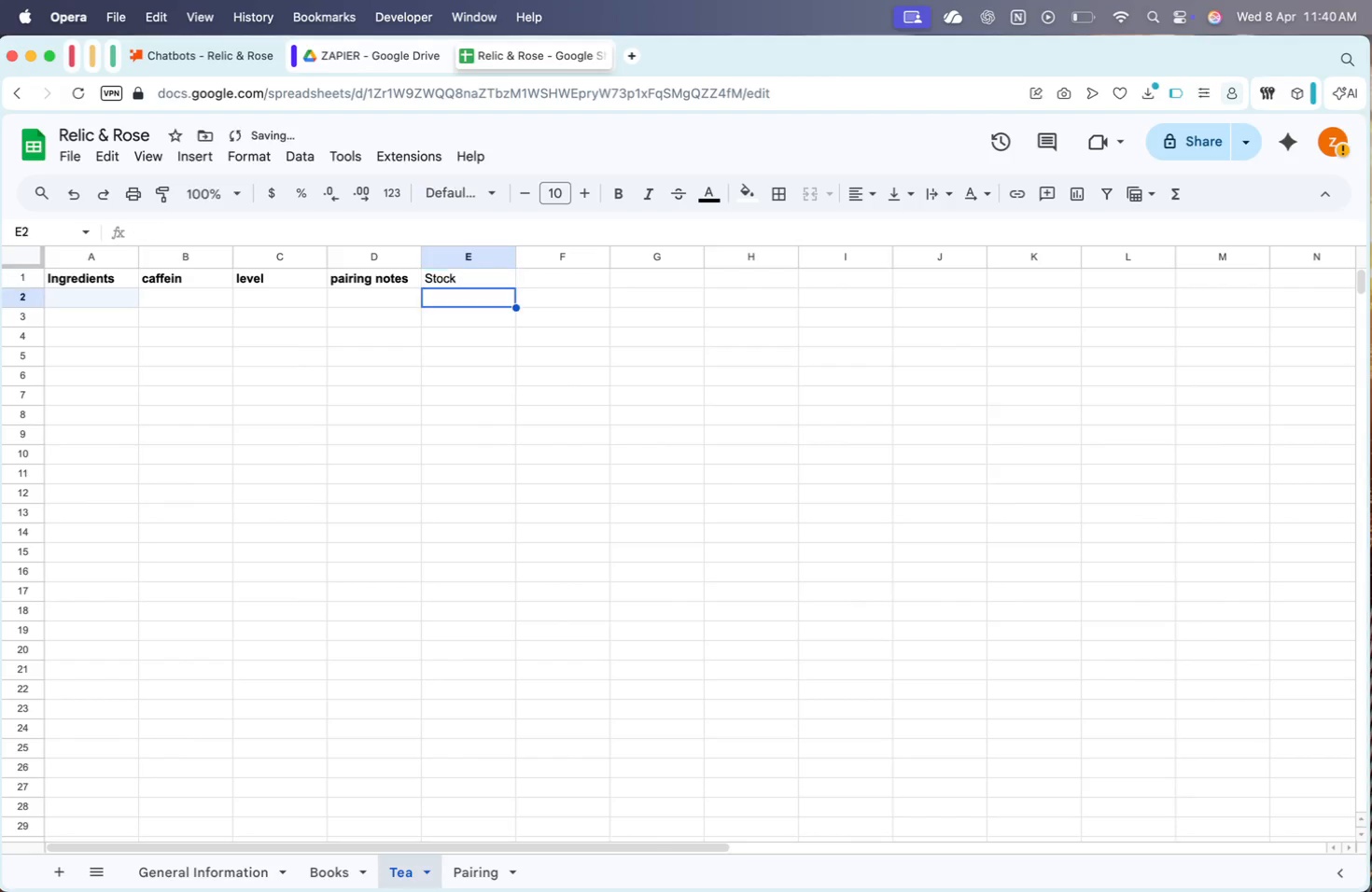 
key(Enter)
 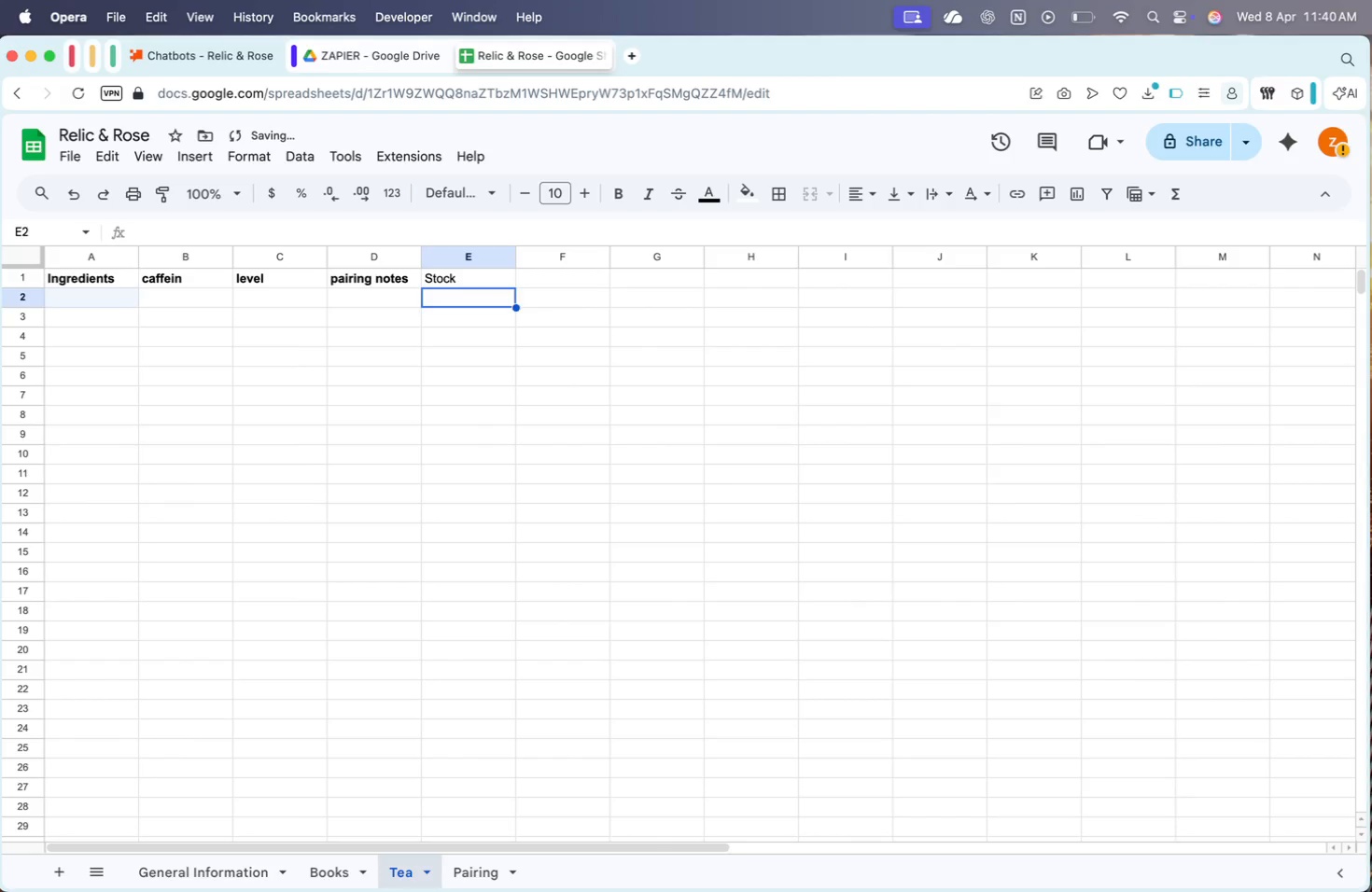 
key(ArrowUp)
 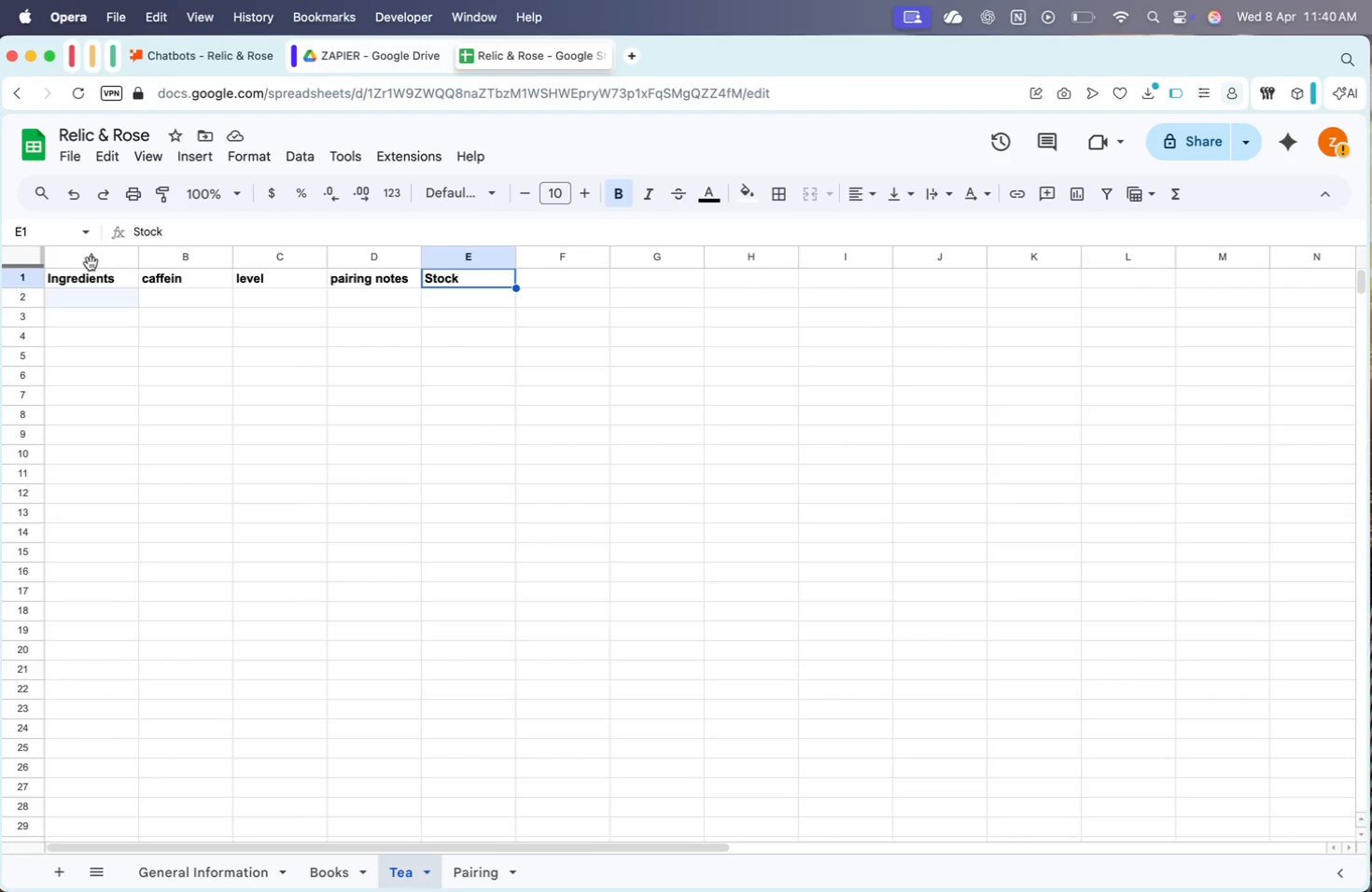 
wait(15.17)
 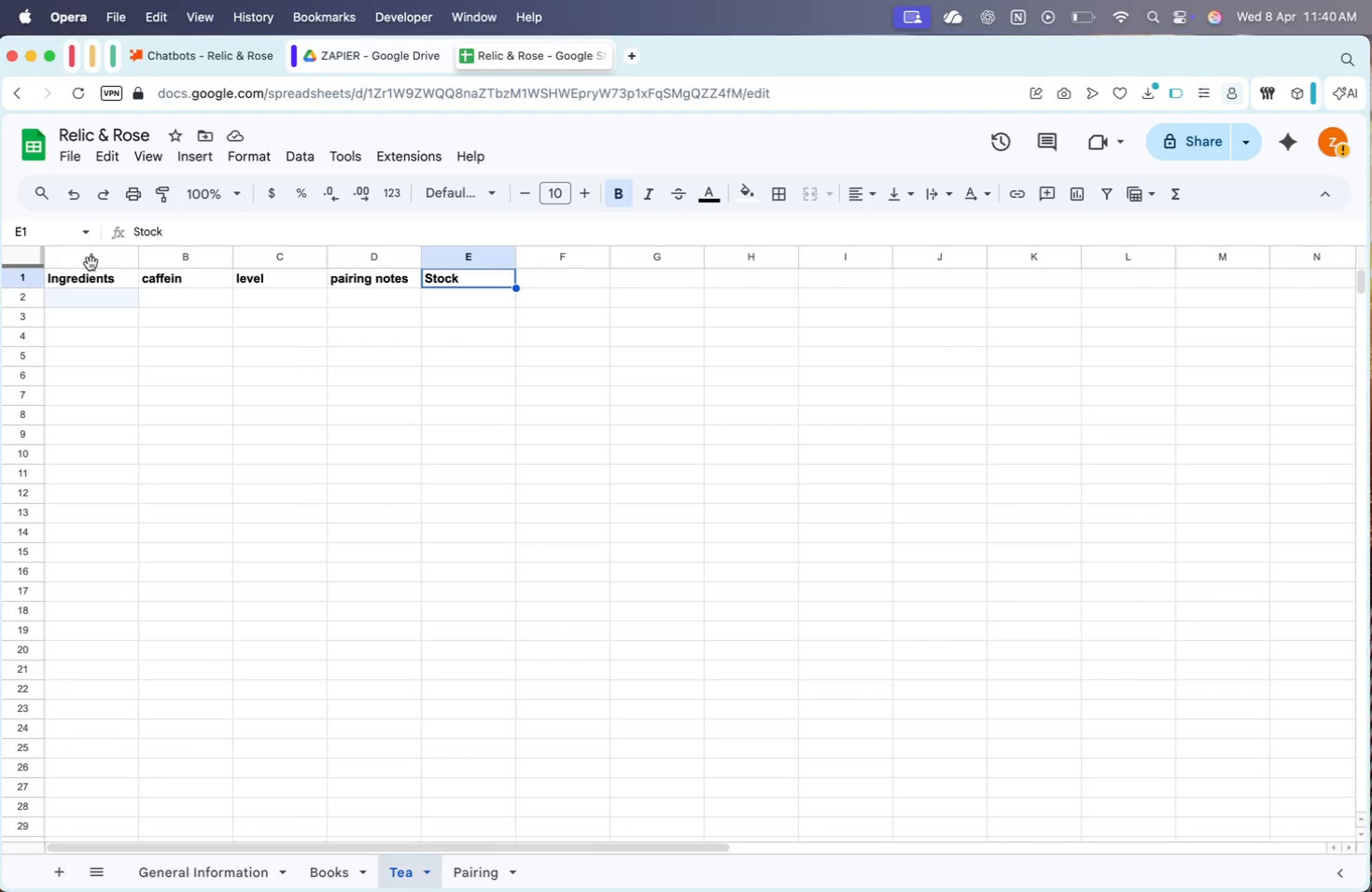 
left_click([484, 881])
 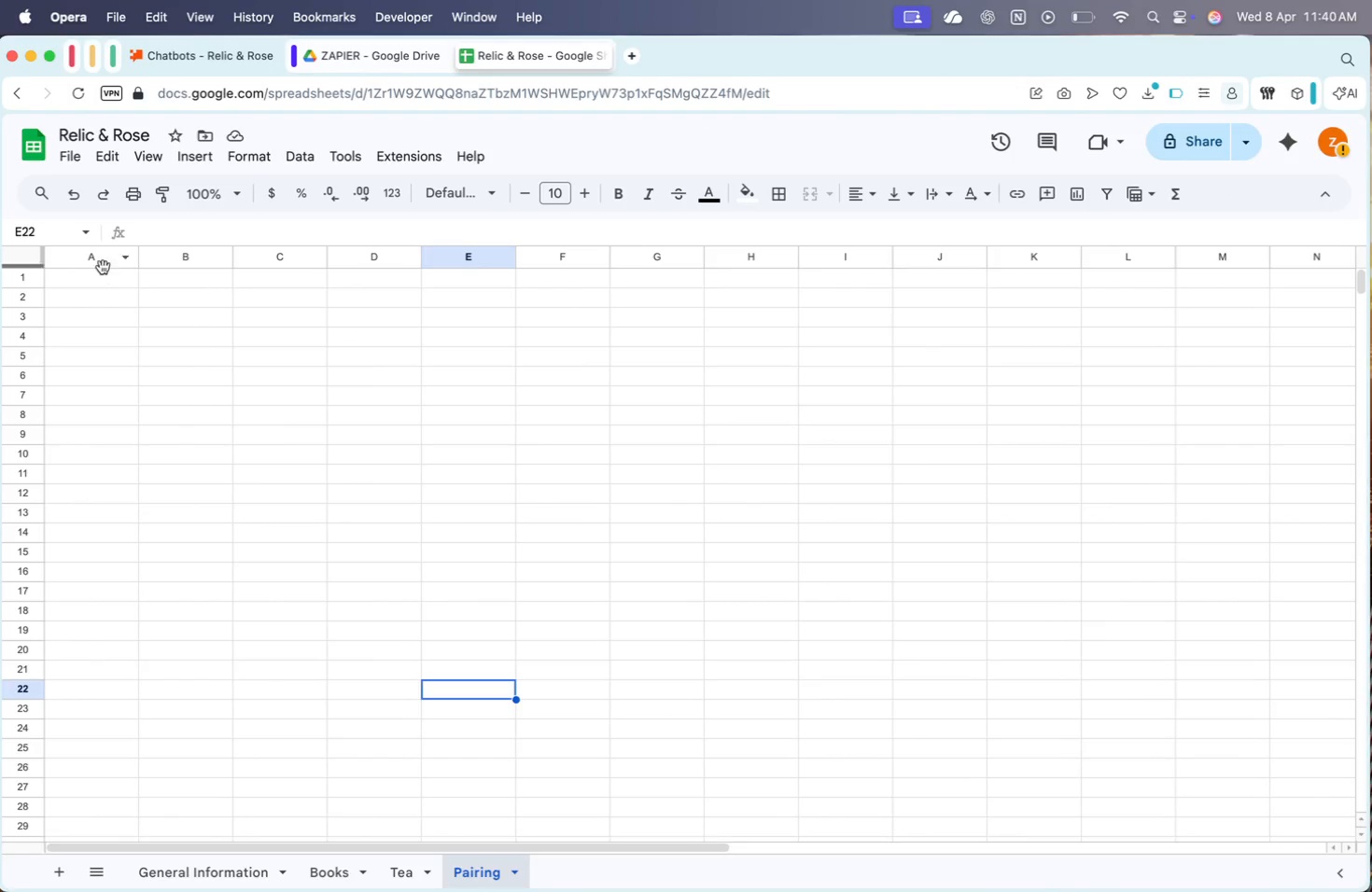 
double_click([102, 272])
 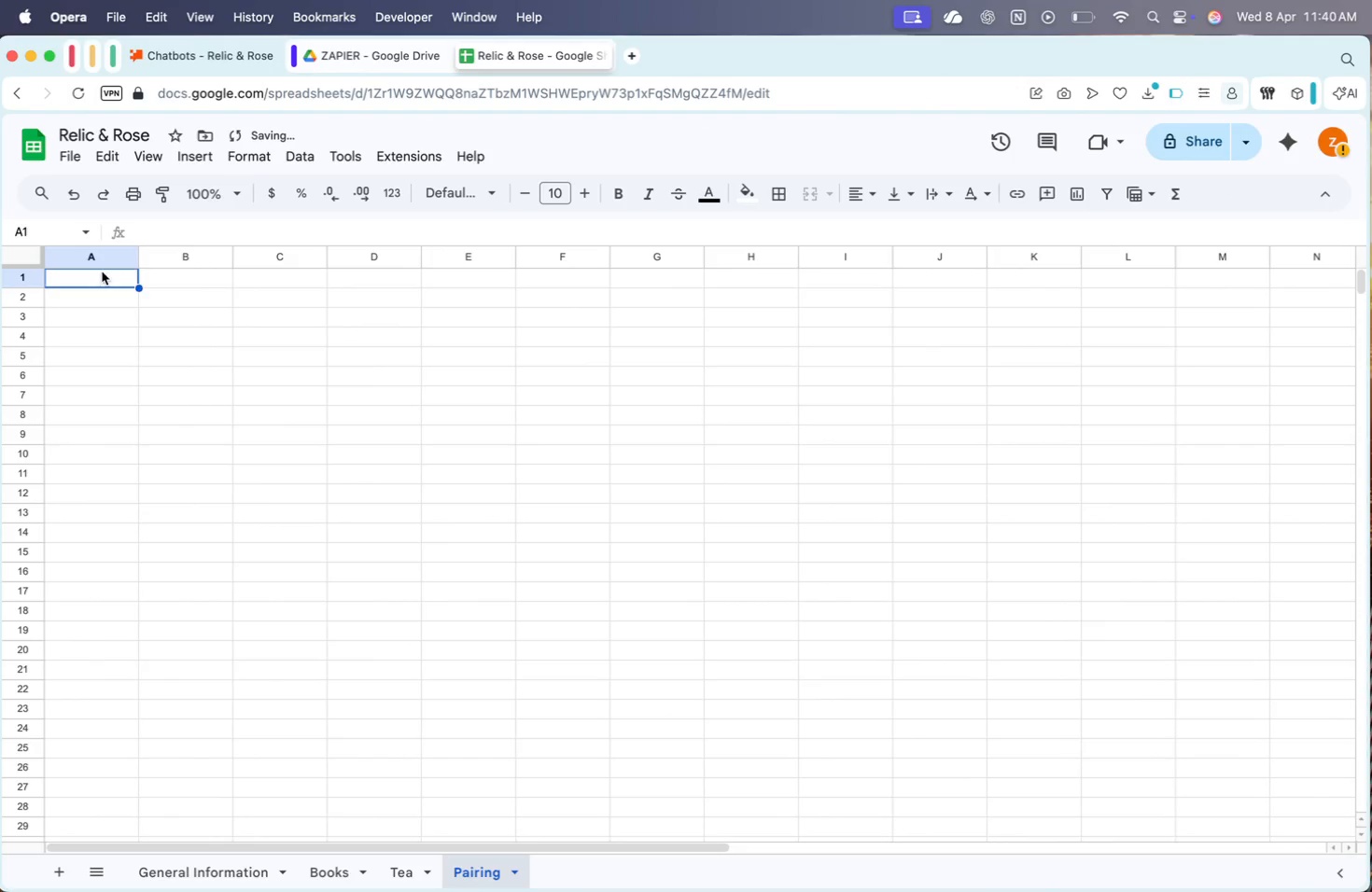 
type(book name)
 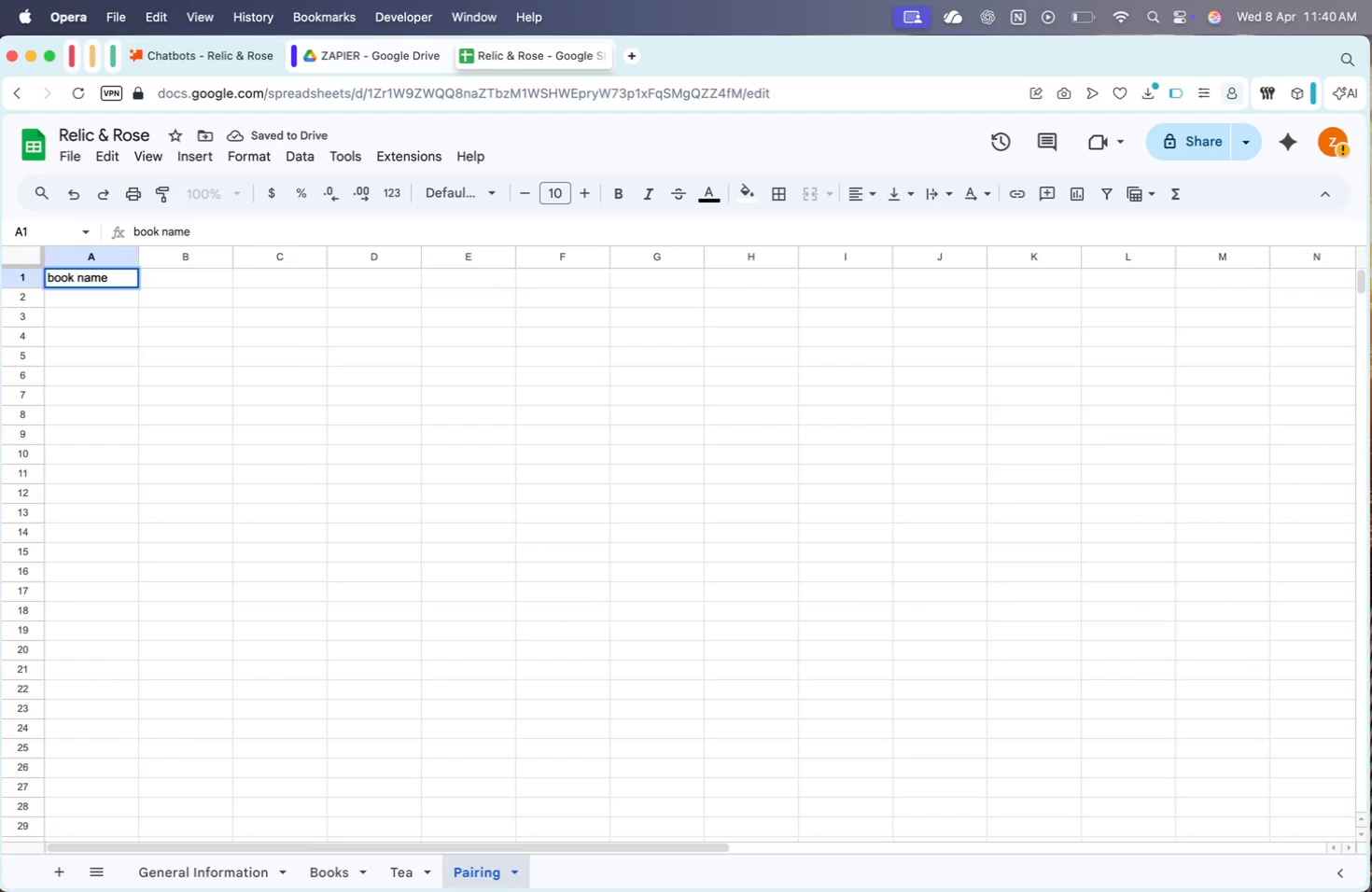 
key(ArrowRight)
 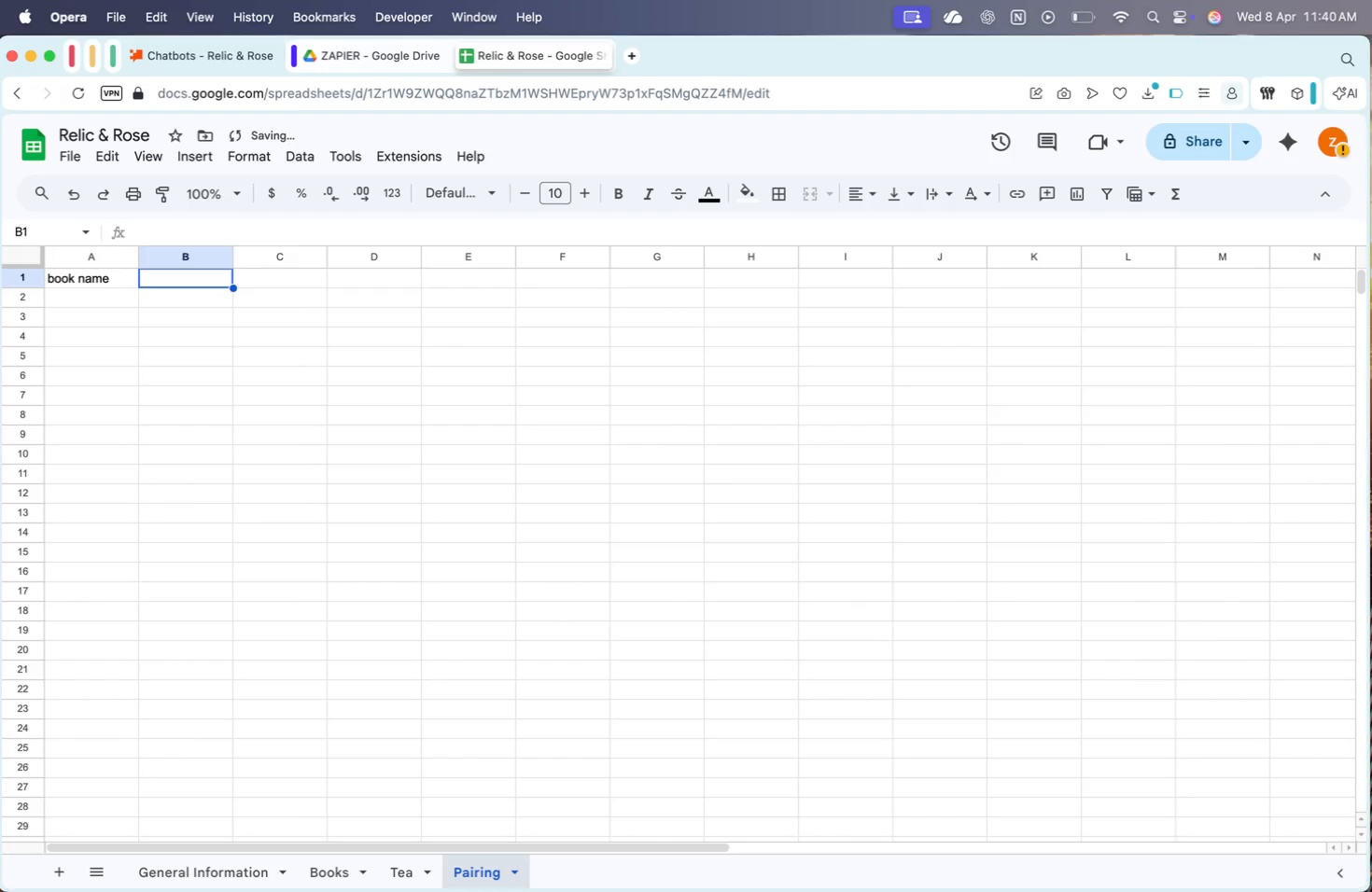 
type(tea fa)
key(Backspace)
type(ls)
key(Backspace)
type(avor)
 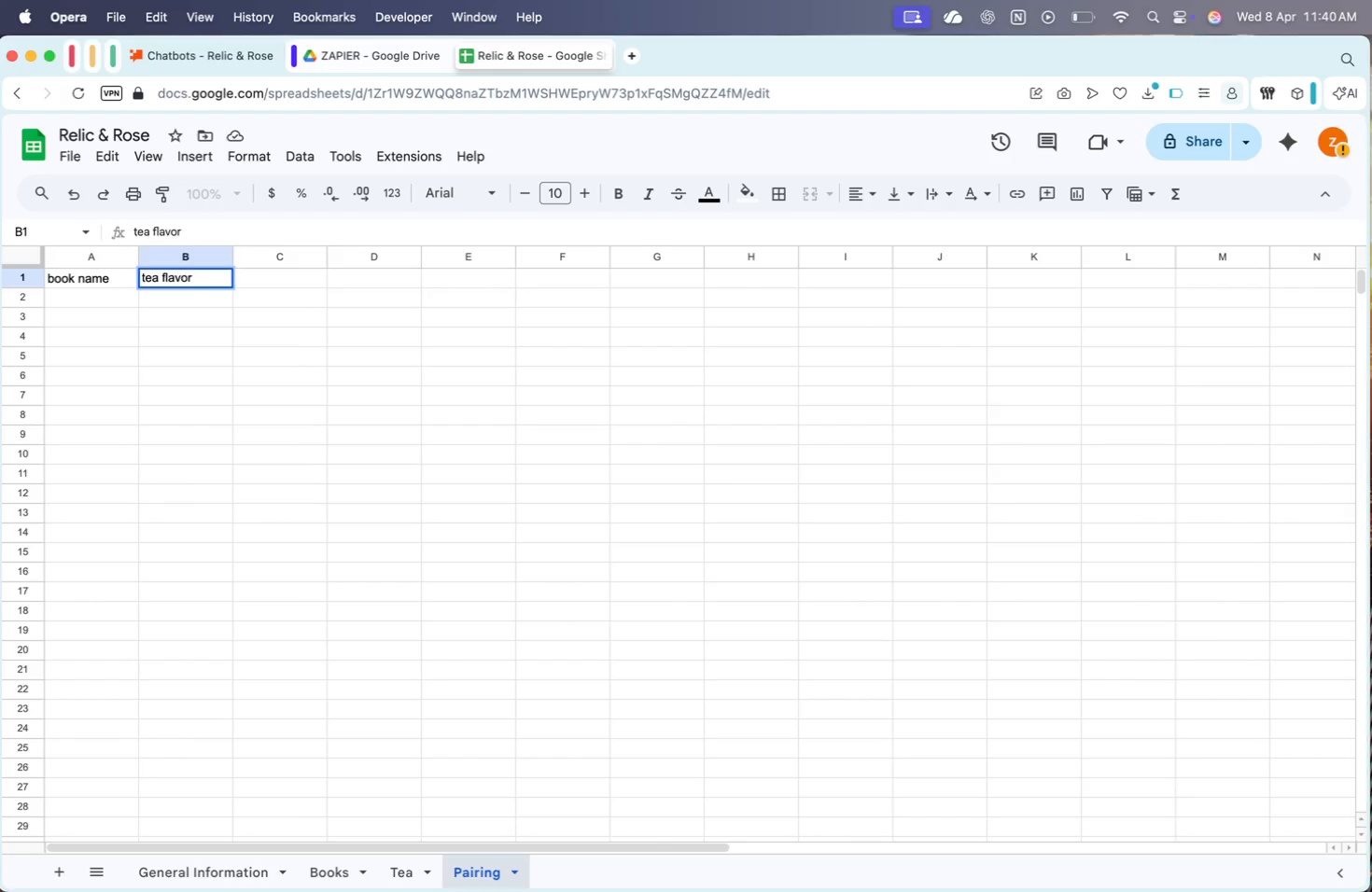 
key(ArrowRight)
 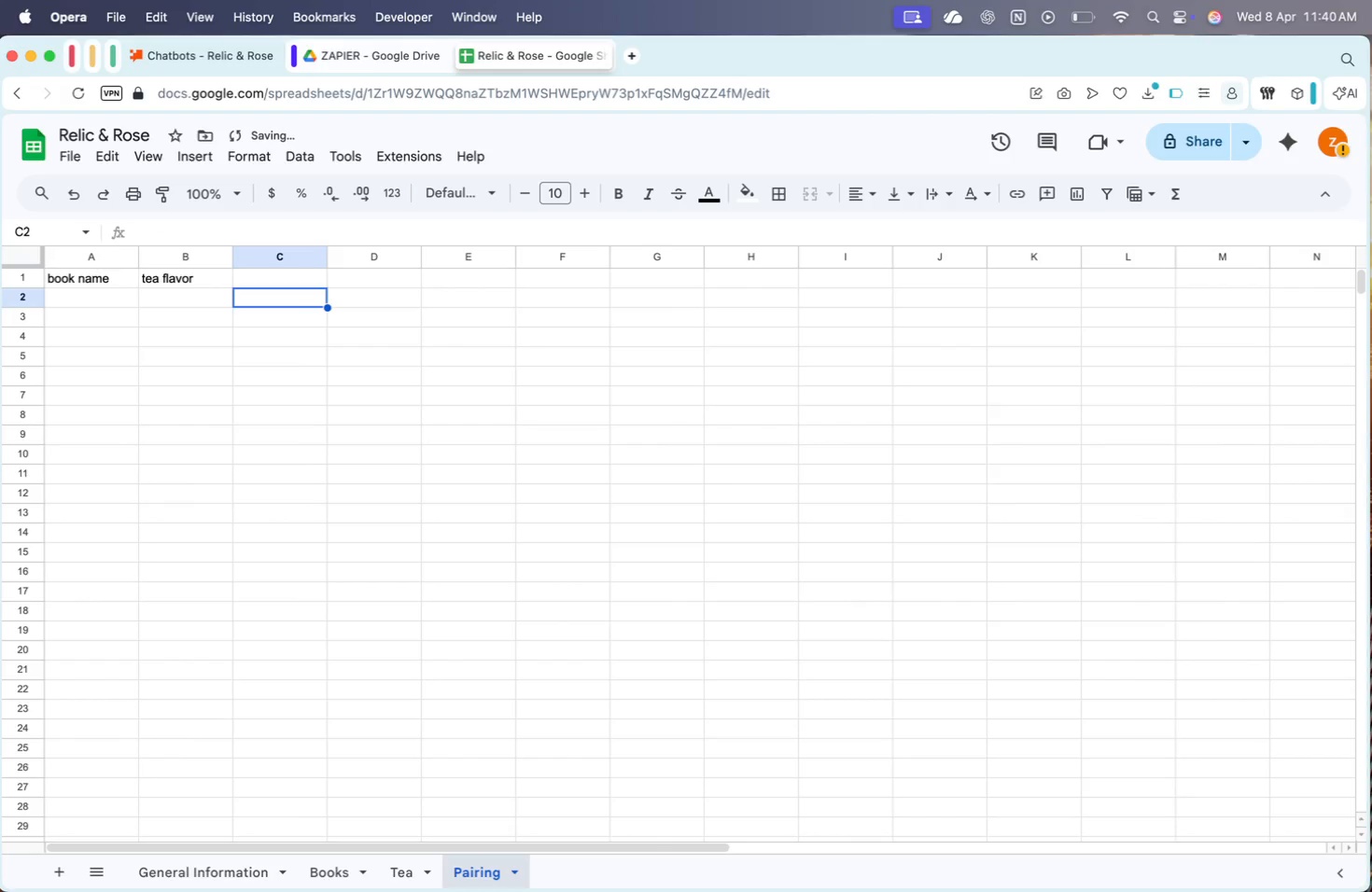 
key(ArrowDown)
 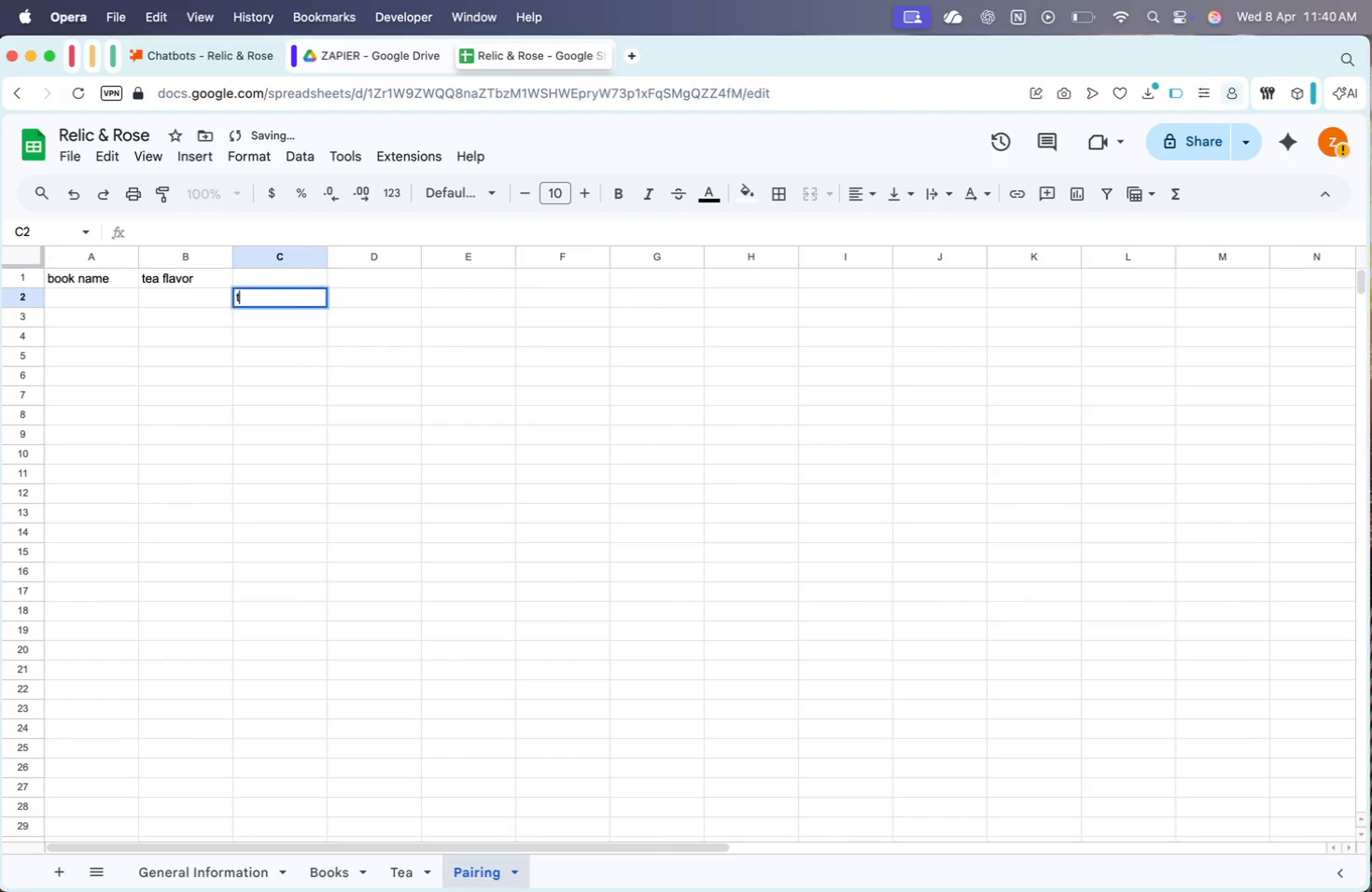 
type(target)
key(Backspace)
key(Backspace)
key(Backspace)
key(Backspace)
key(Backspace)
key(Backspace)
 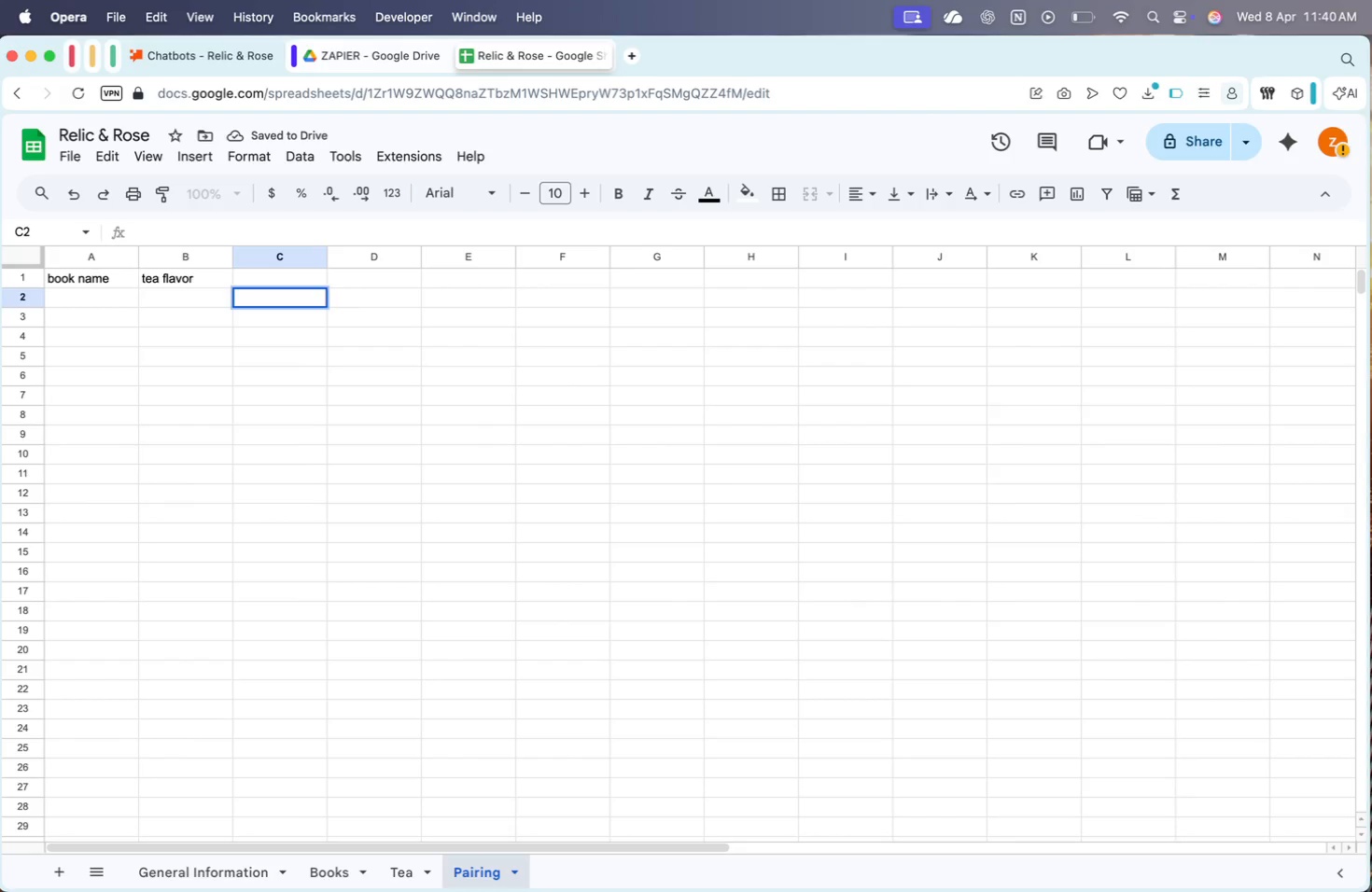 
key(Enter)
 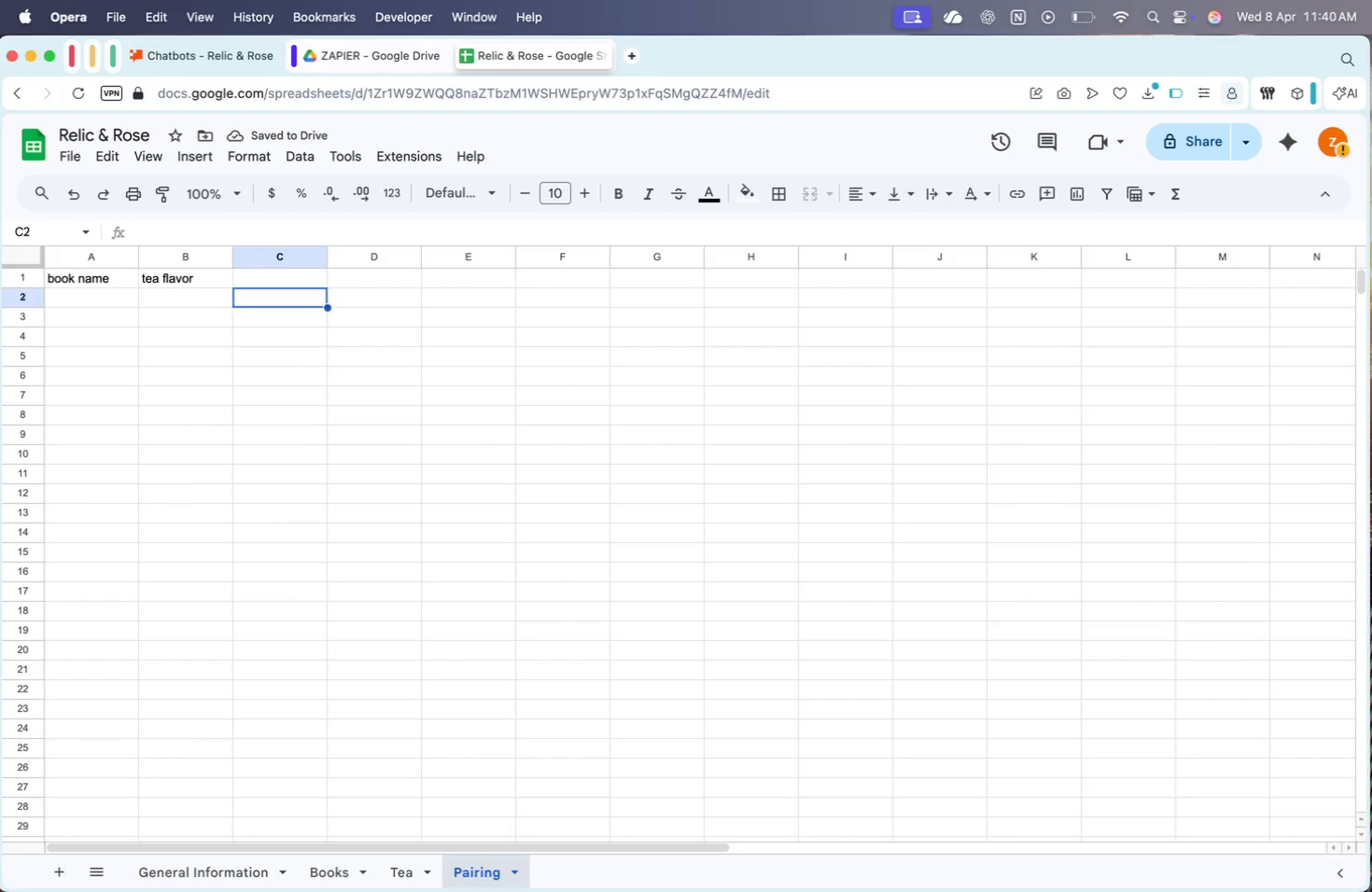 
key(ArrowUp)
 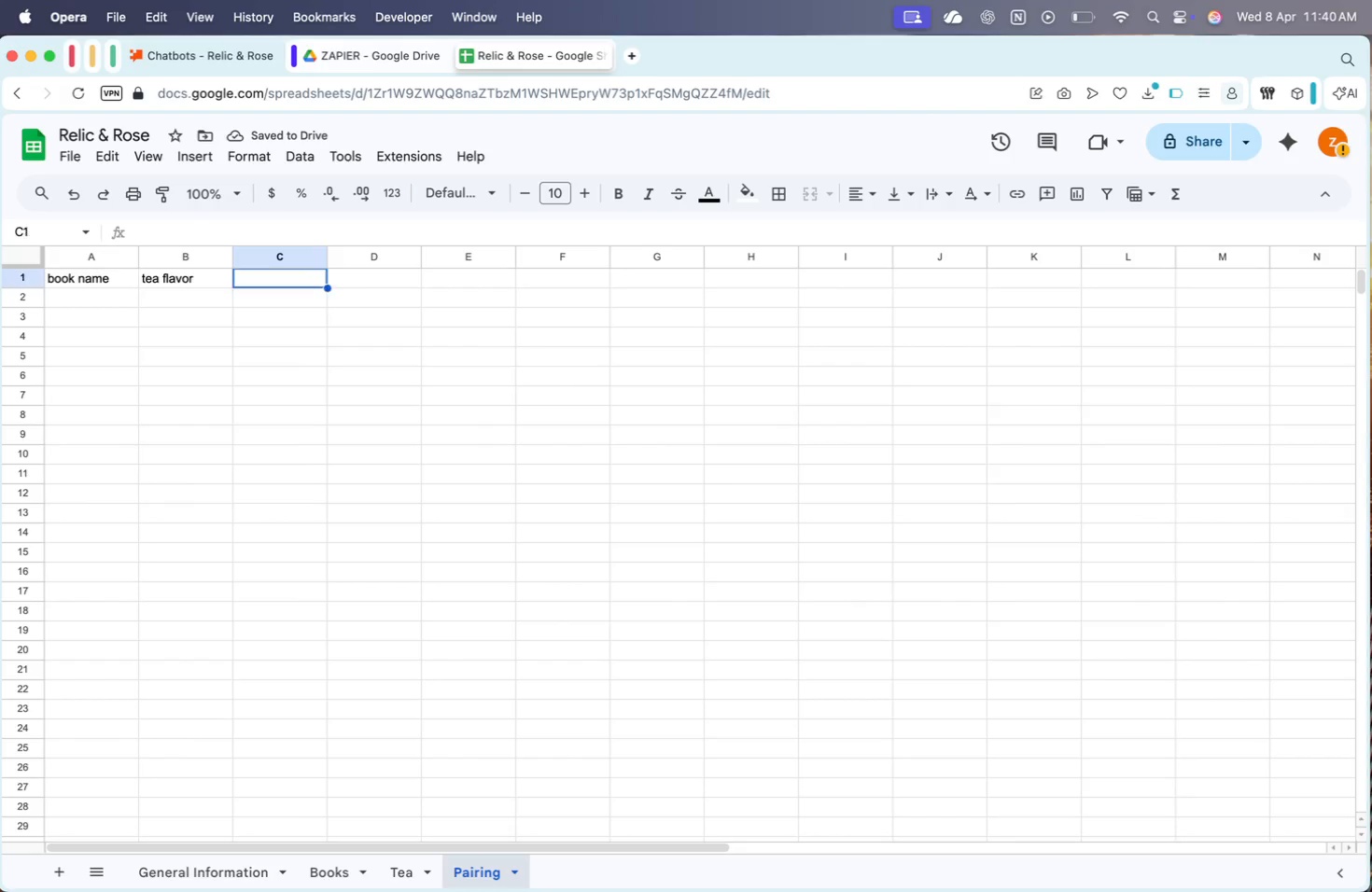 
key(ArrowUp)
 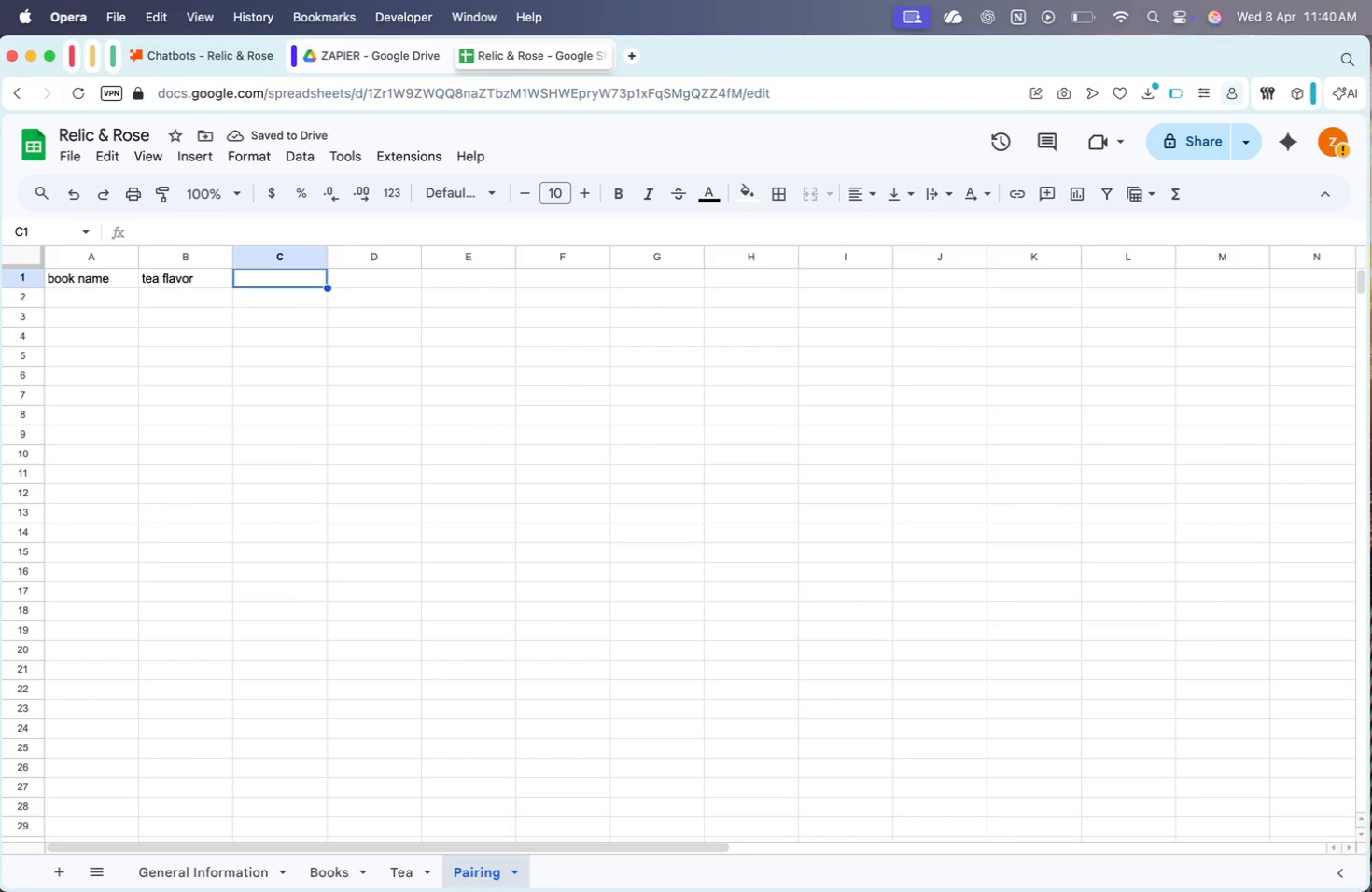 
type(target personality)
 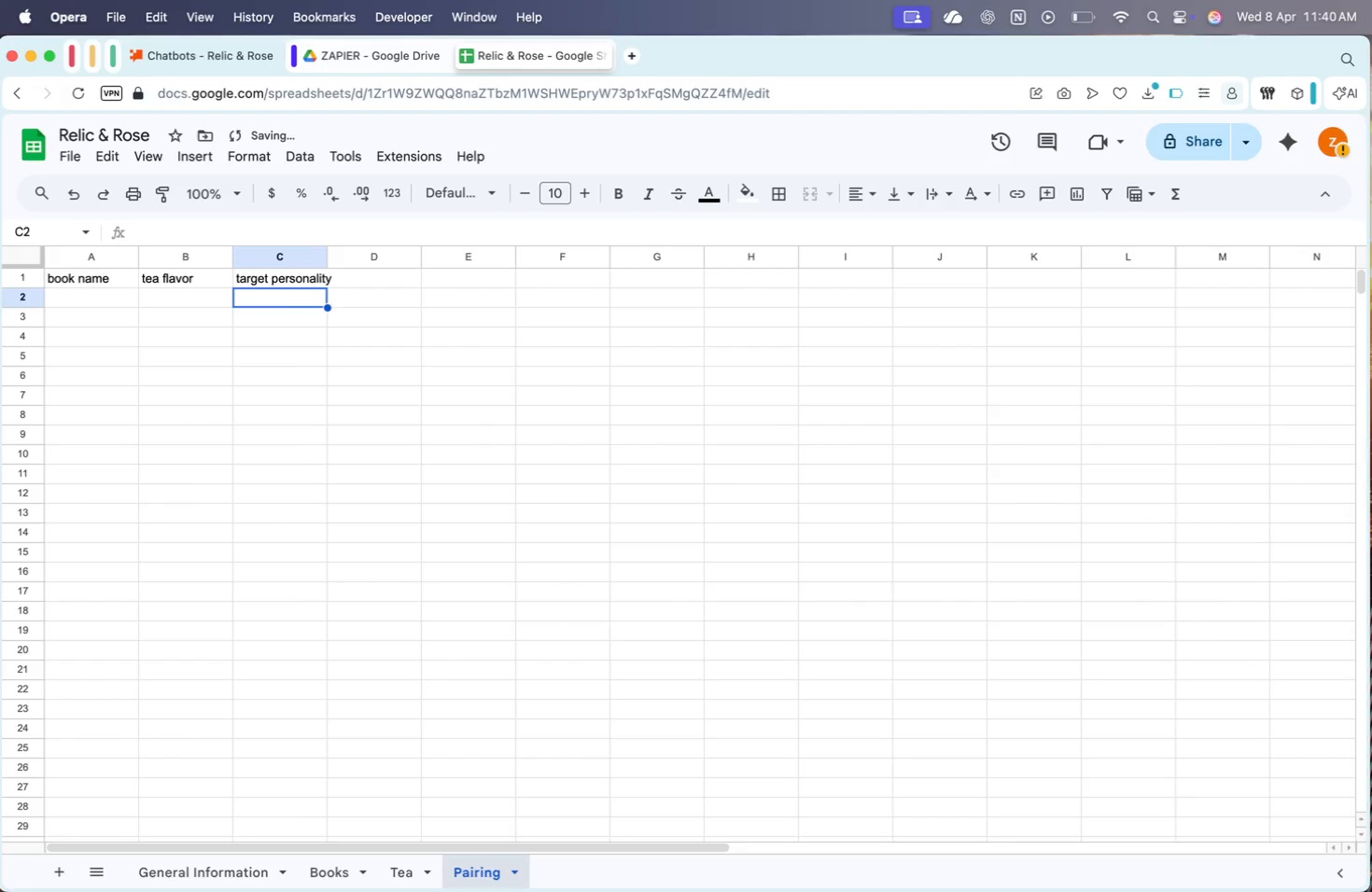 
key(Enter)
 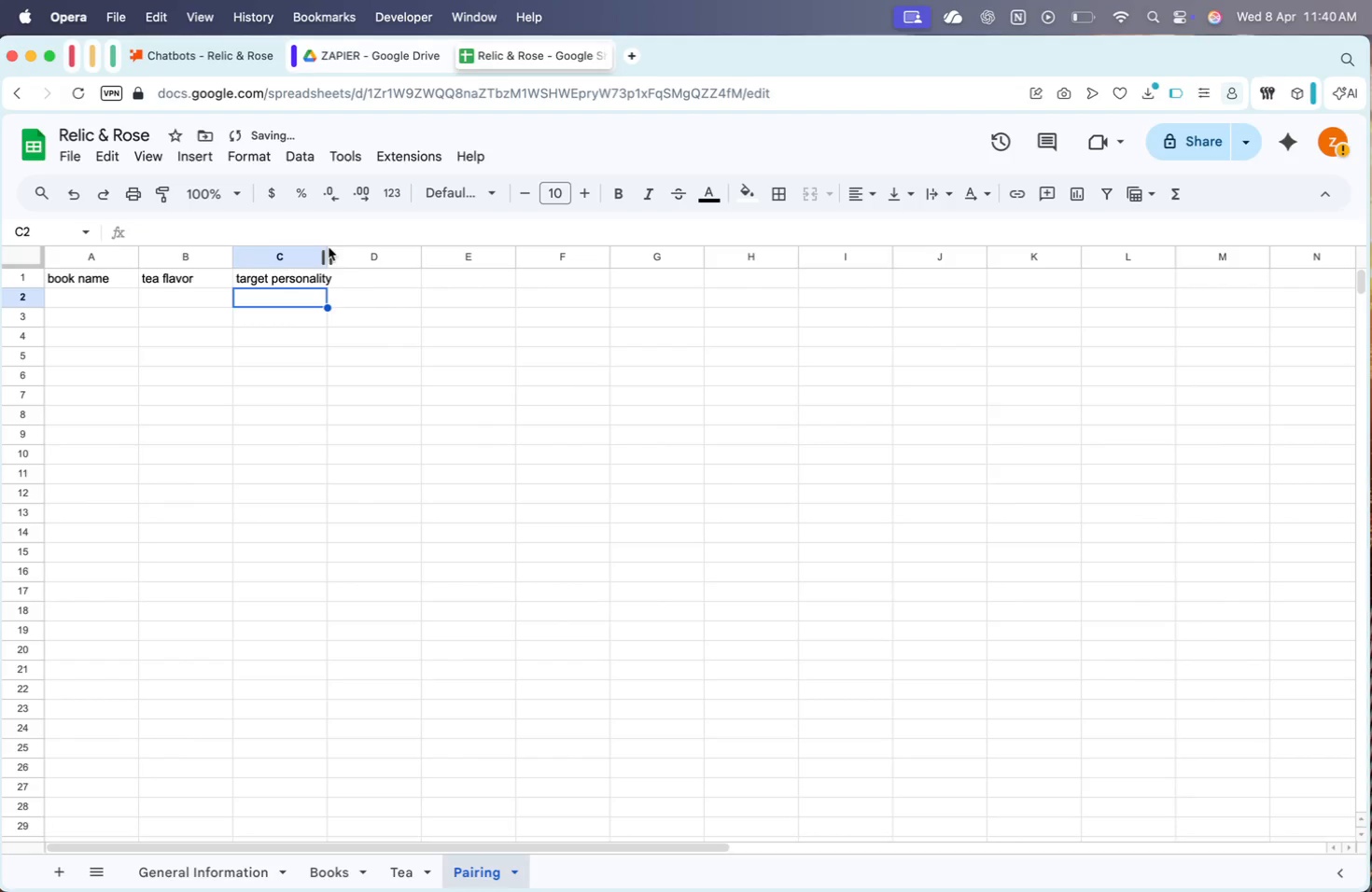 
double_click([327, 247])
 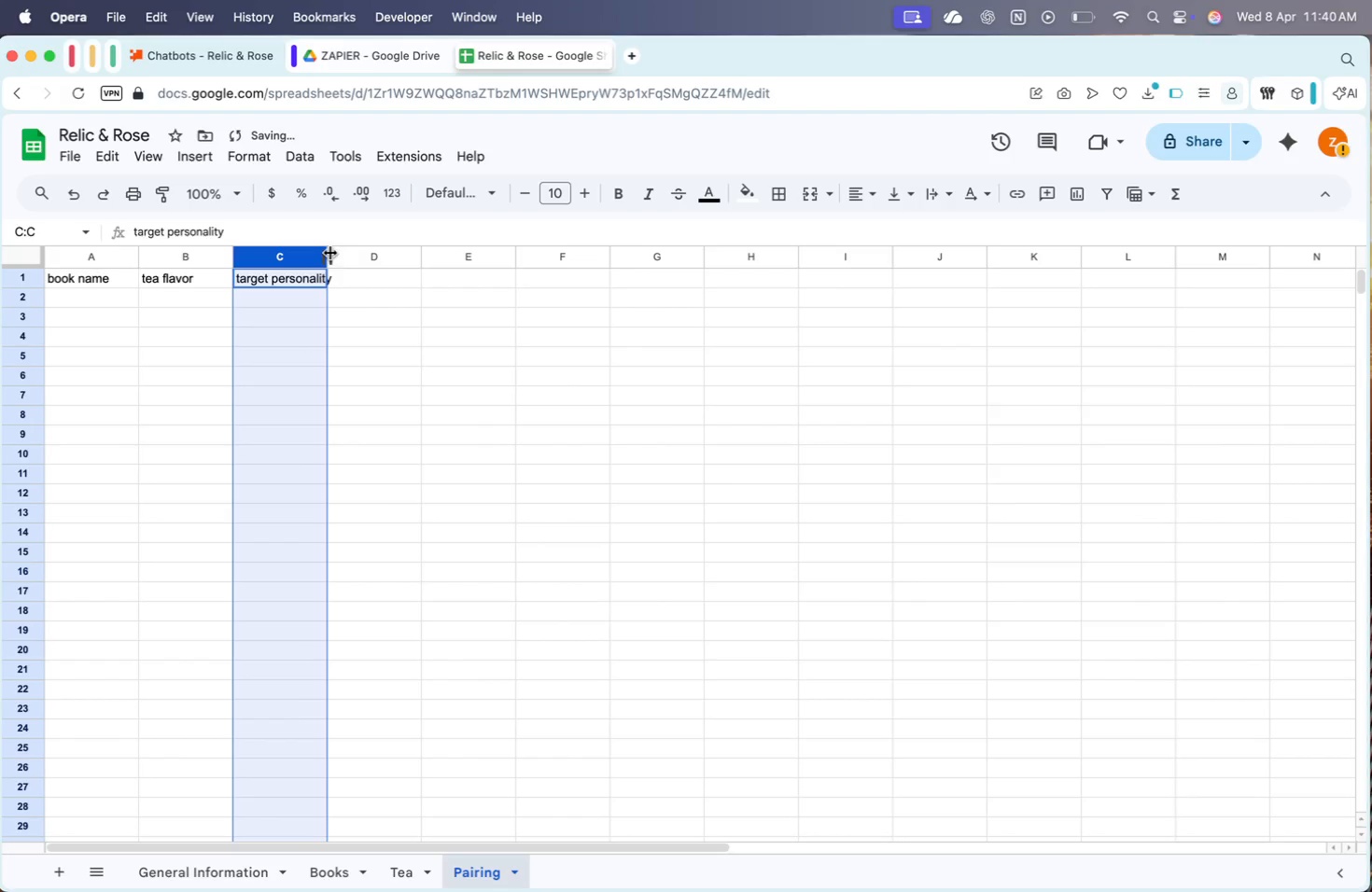 
double_click([329, 255])
 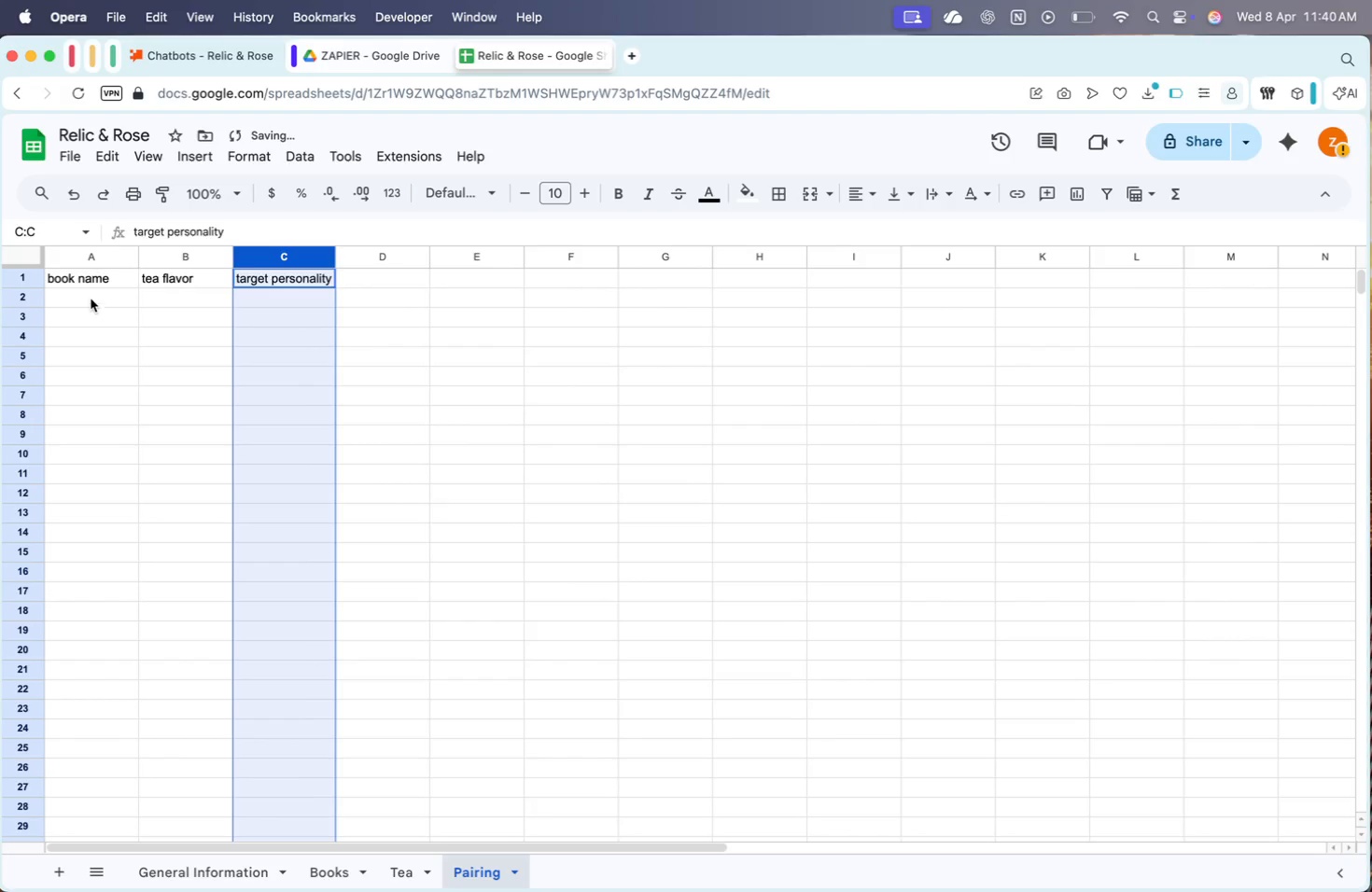 
left_click_drag(start_coordinate=[91, 289], to_coordinate=[238, 283])
 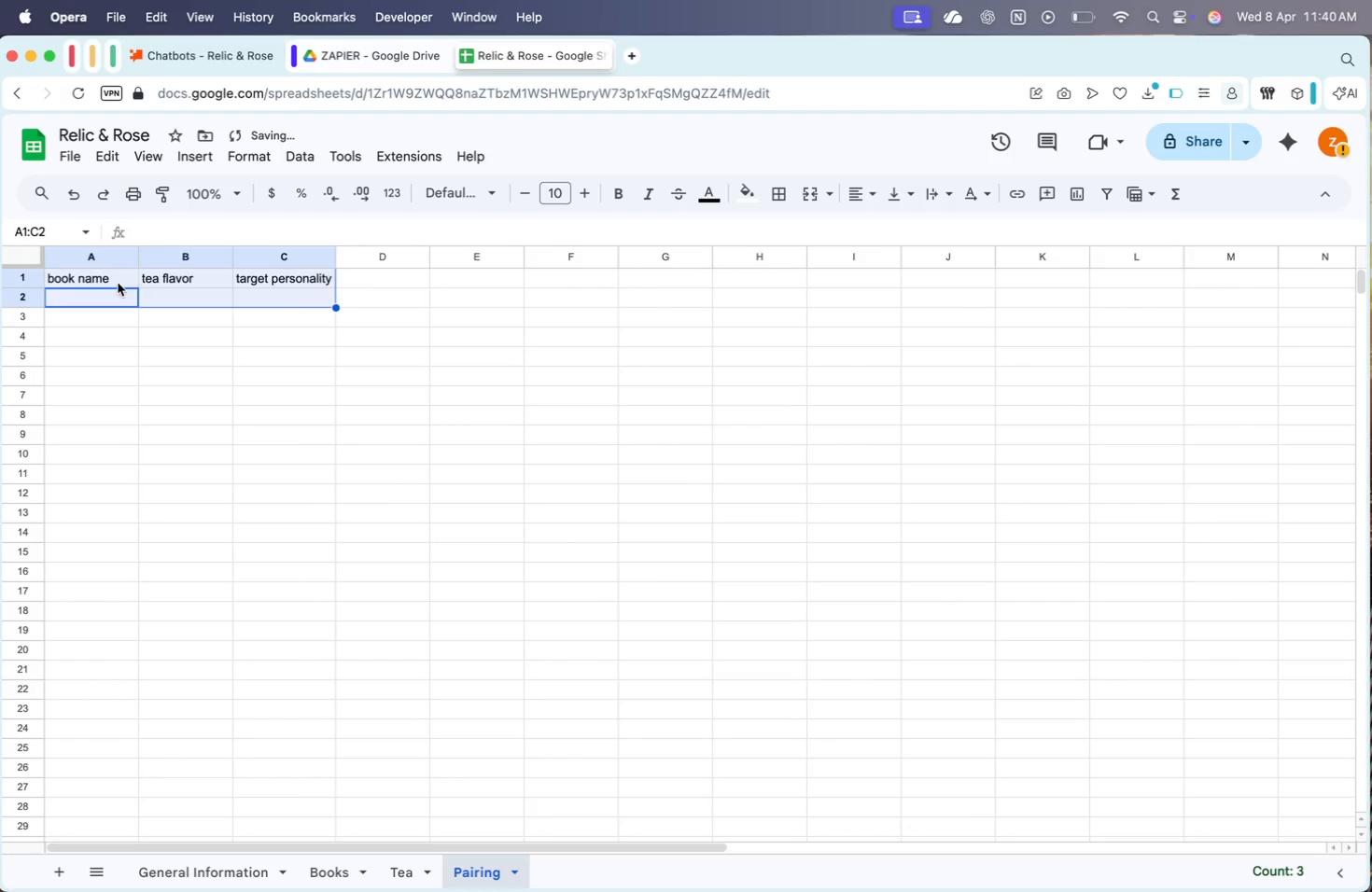 
left_click_drag(start_coordinate=[115, 284], to_coordinate=[272, 288])
 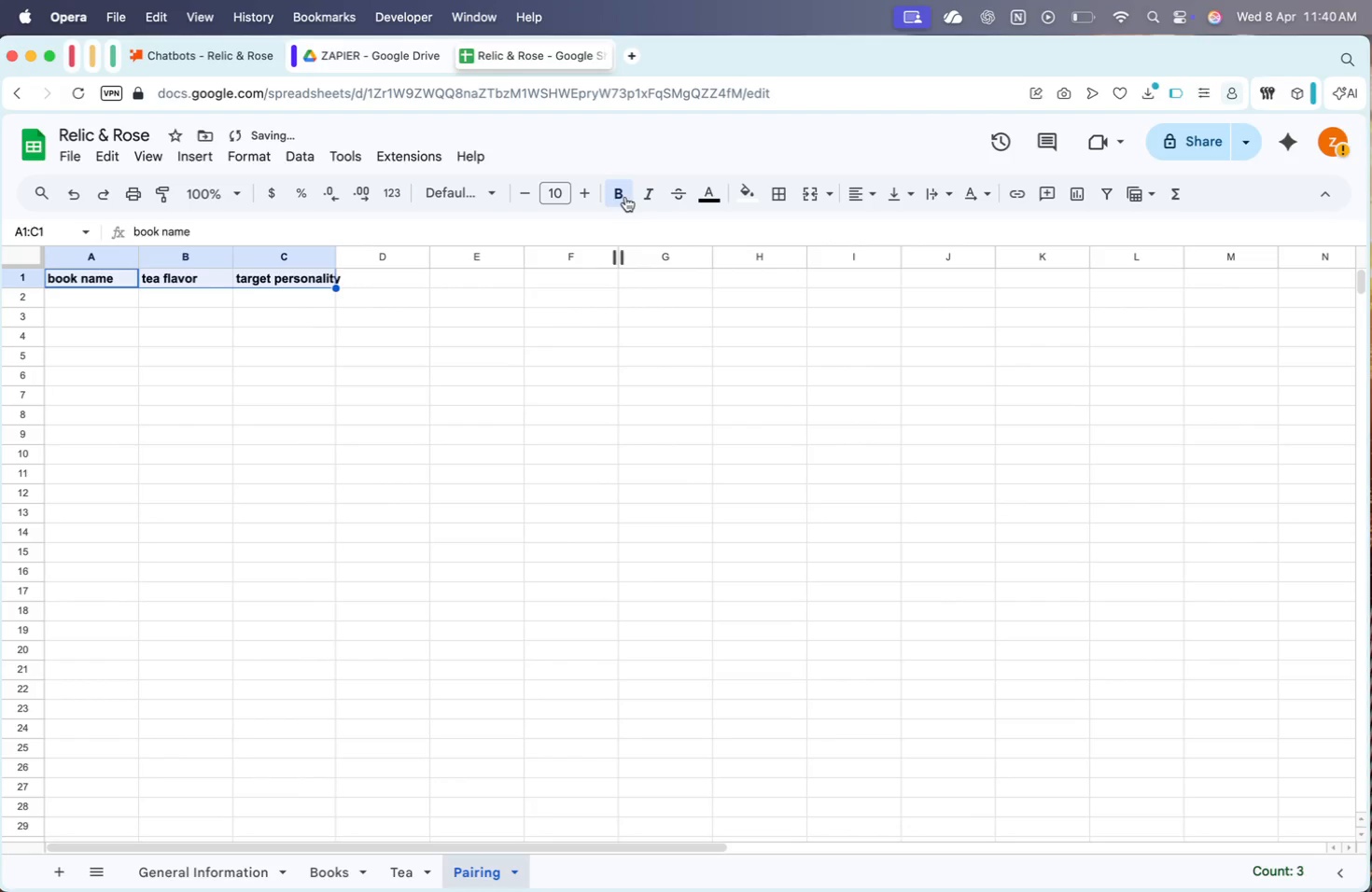 
left_click([362, 357])
 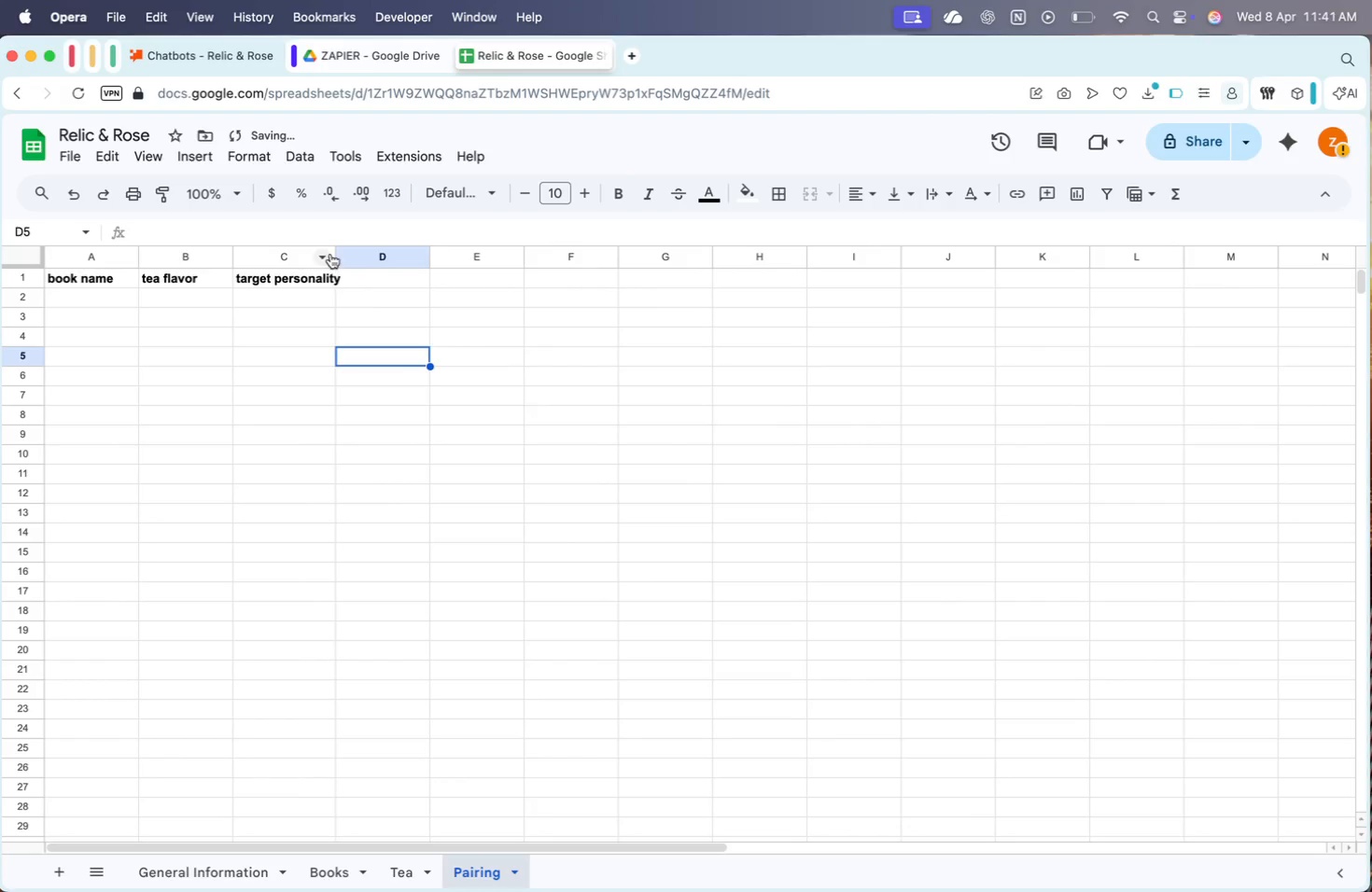 
double_click([330, 254])
 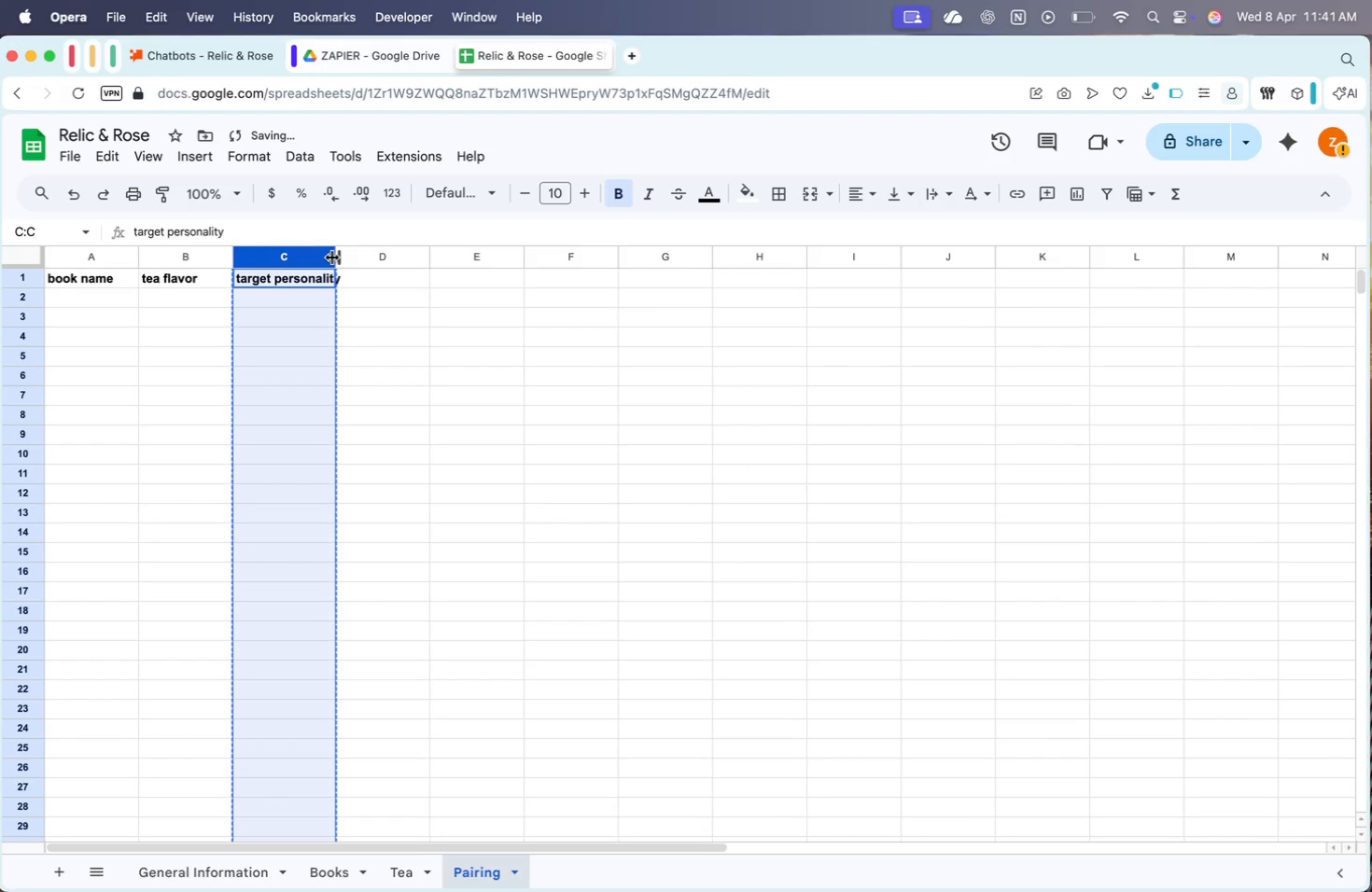 
double_click([332, 257])
 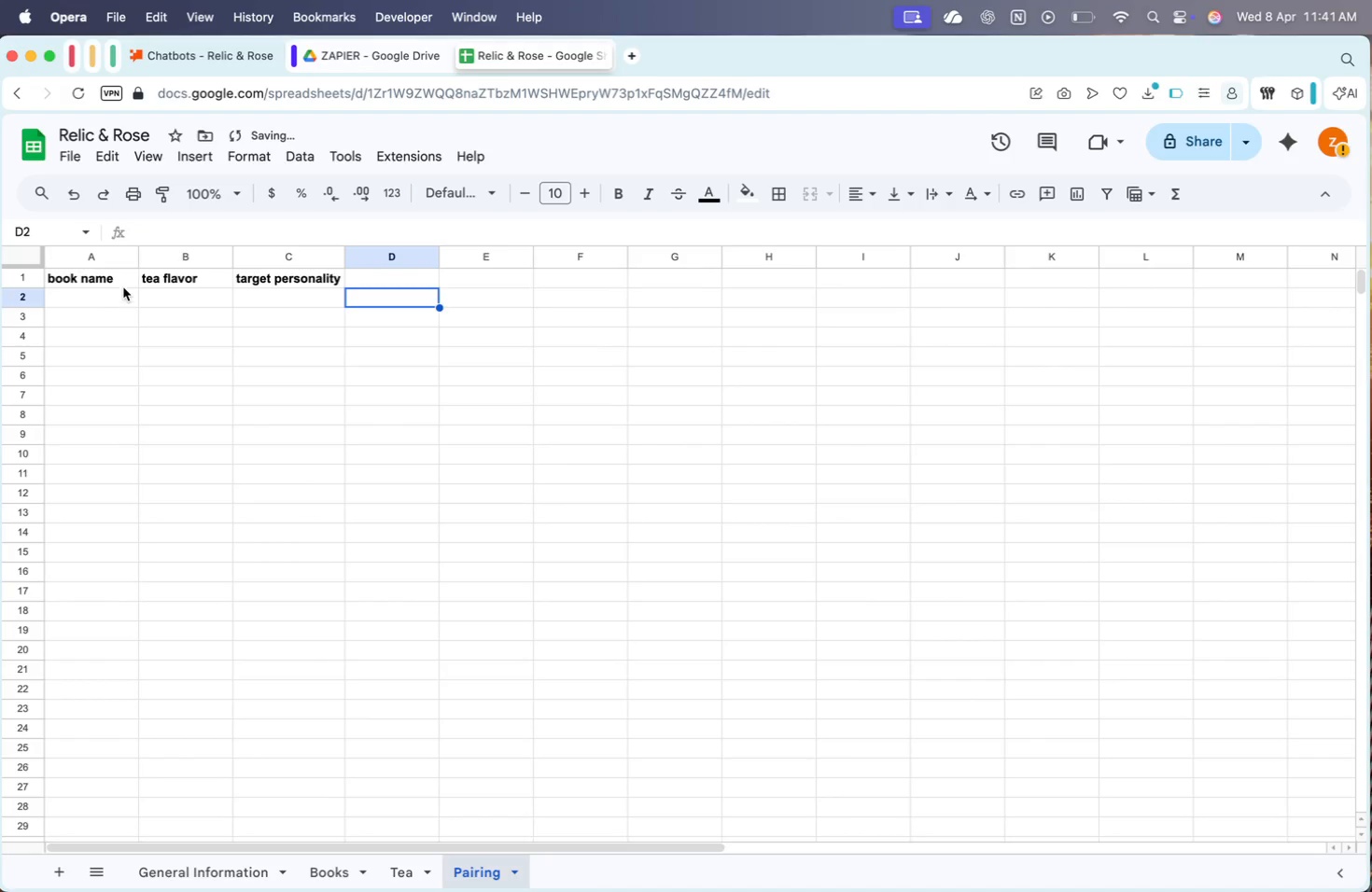 
left_click([51, 290])
 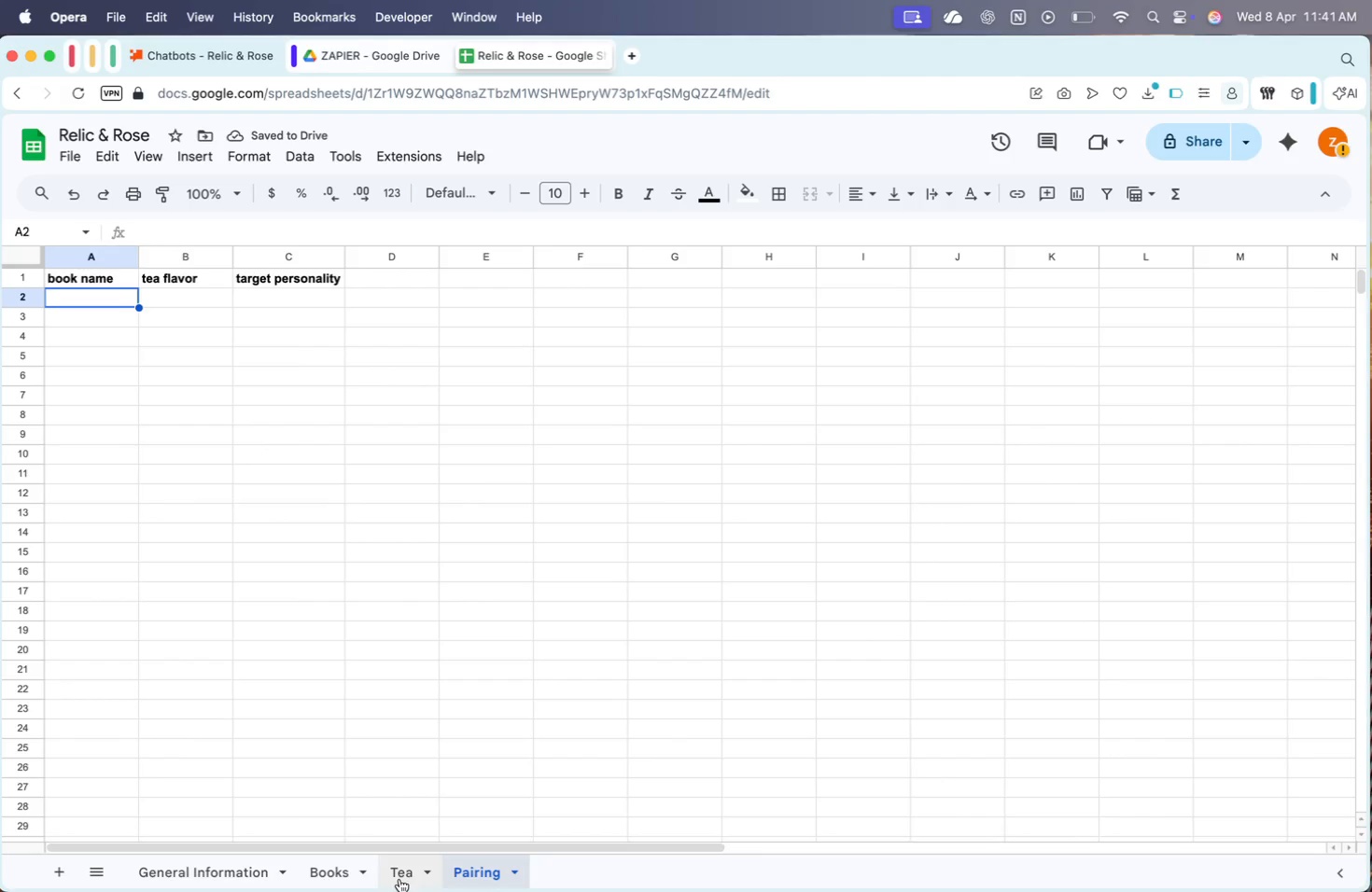 
left_click([406, 873])
 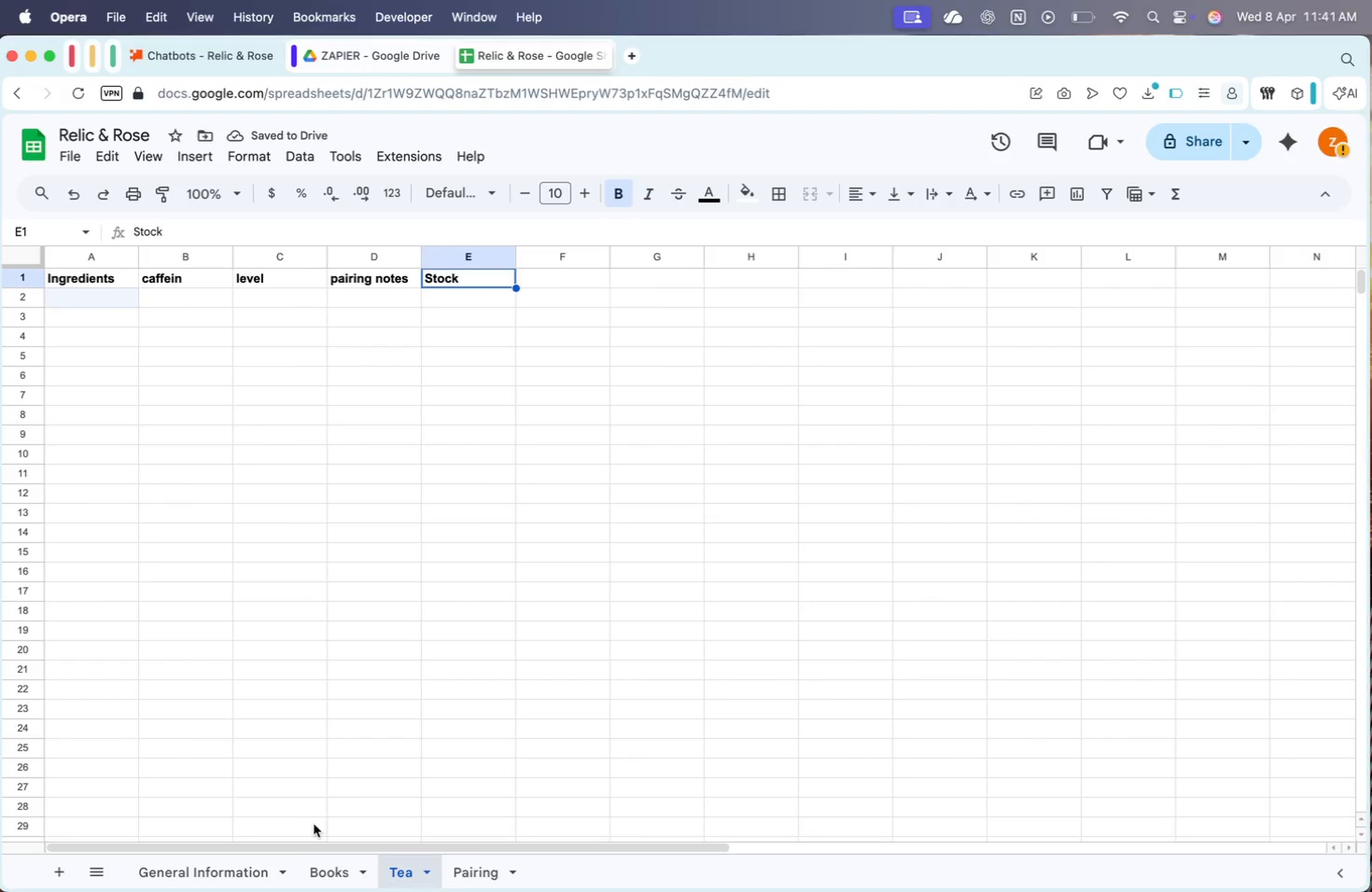 
left_click([336, 866])
 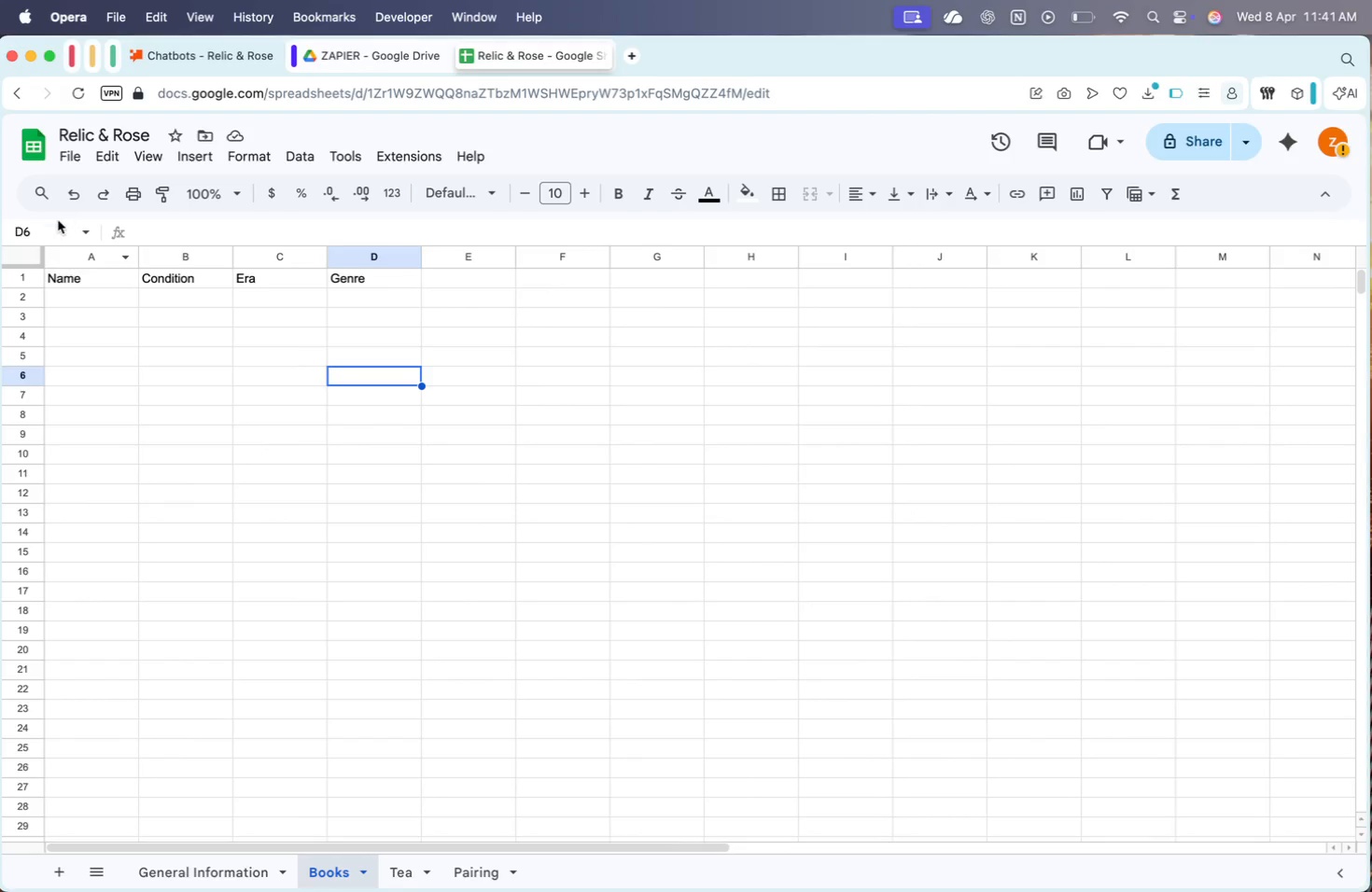 
left_click_drag(start_coordinate=[99, 275], to_coordinate=[351, 275])
 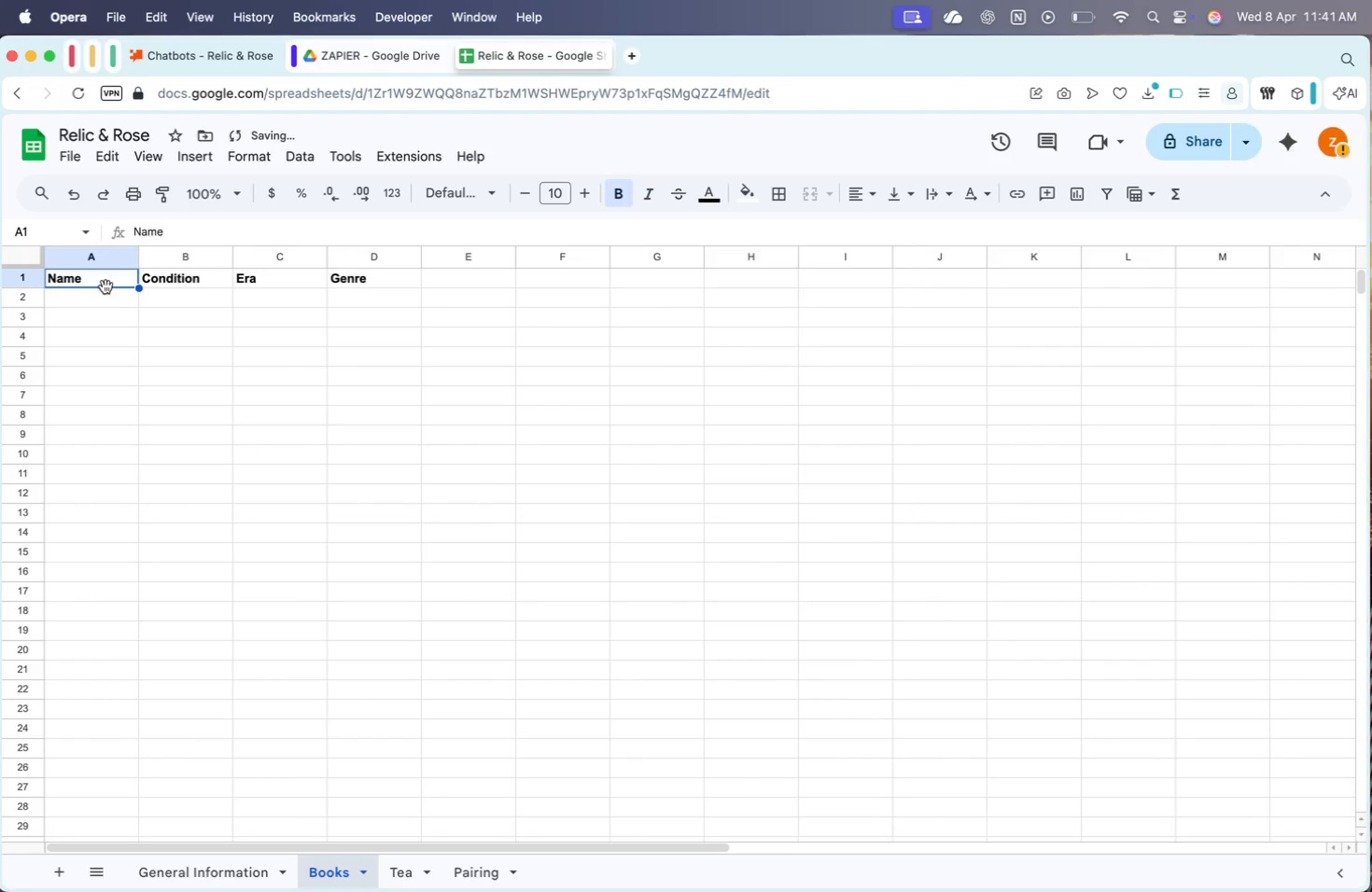 
double_click([100, 296])
 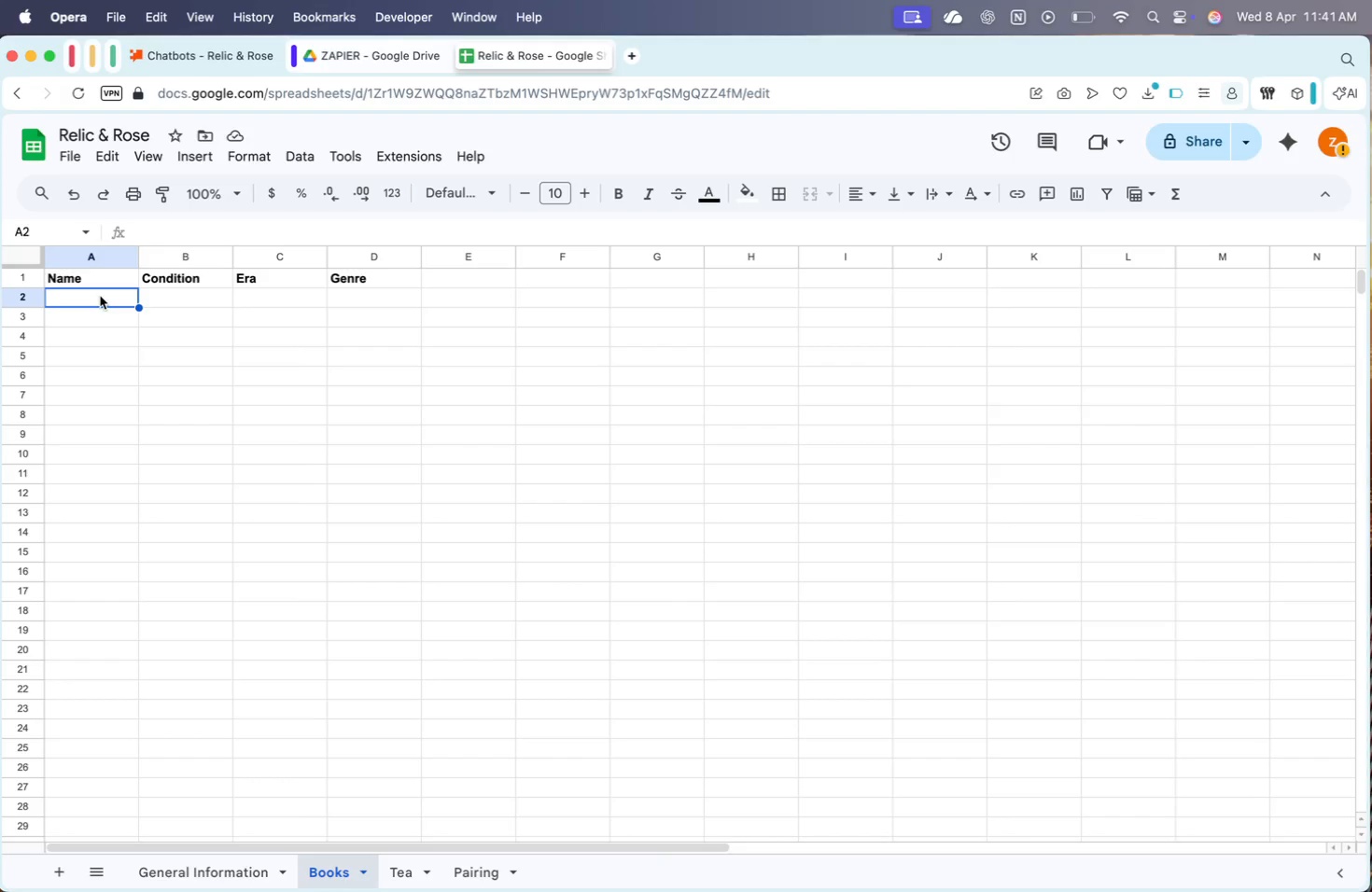 
key(ArrowUp)
 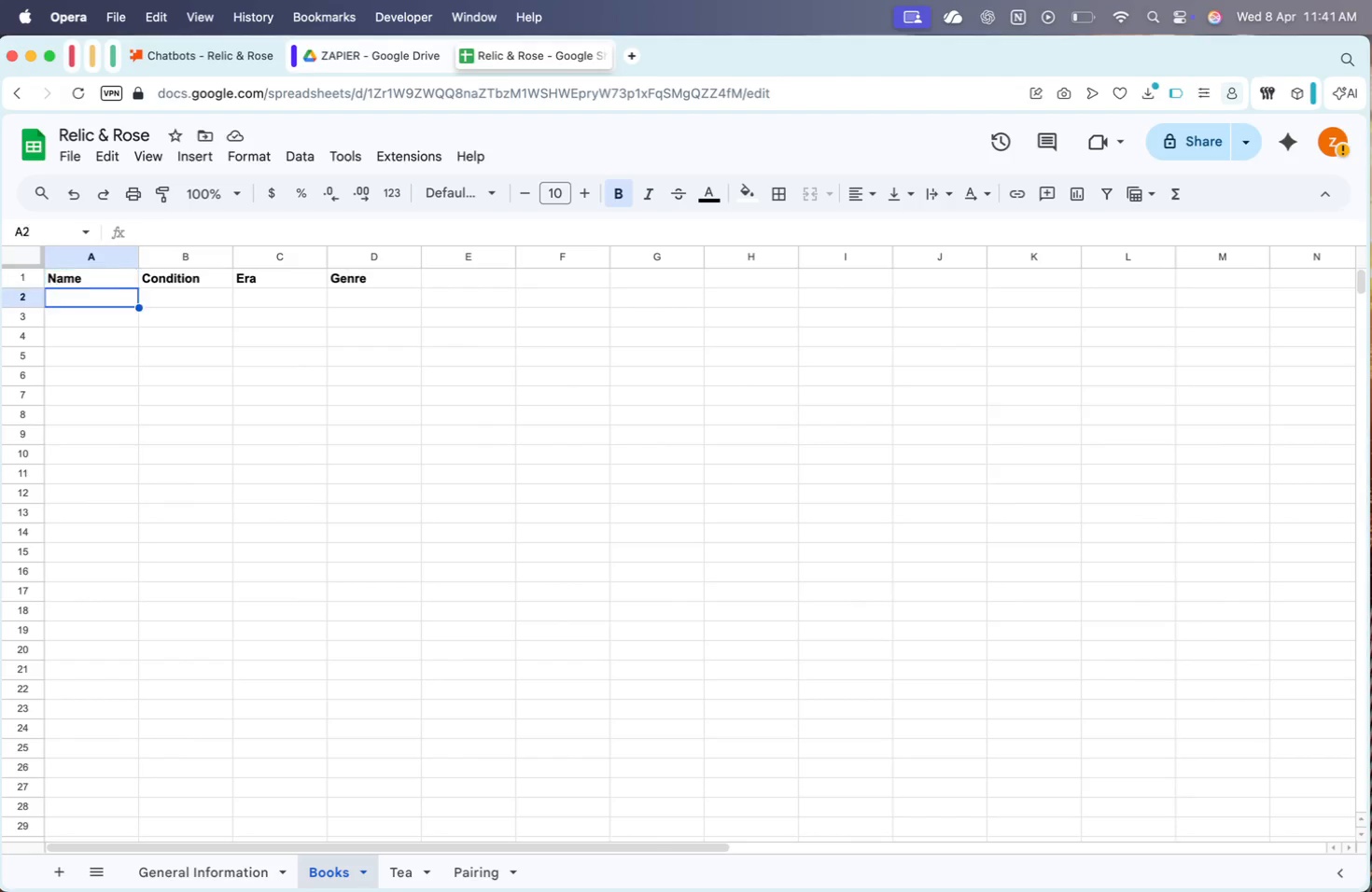 
key(ArrowDown)
 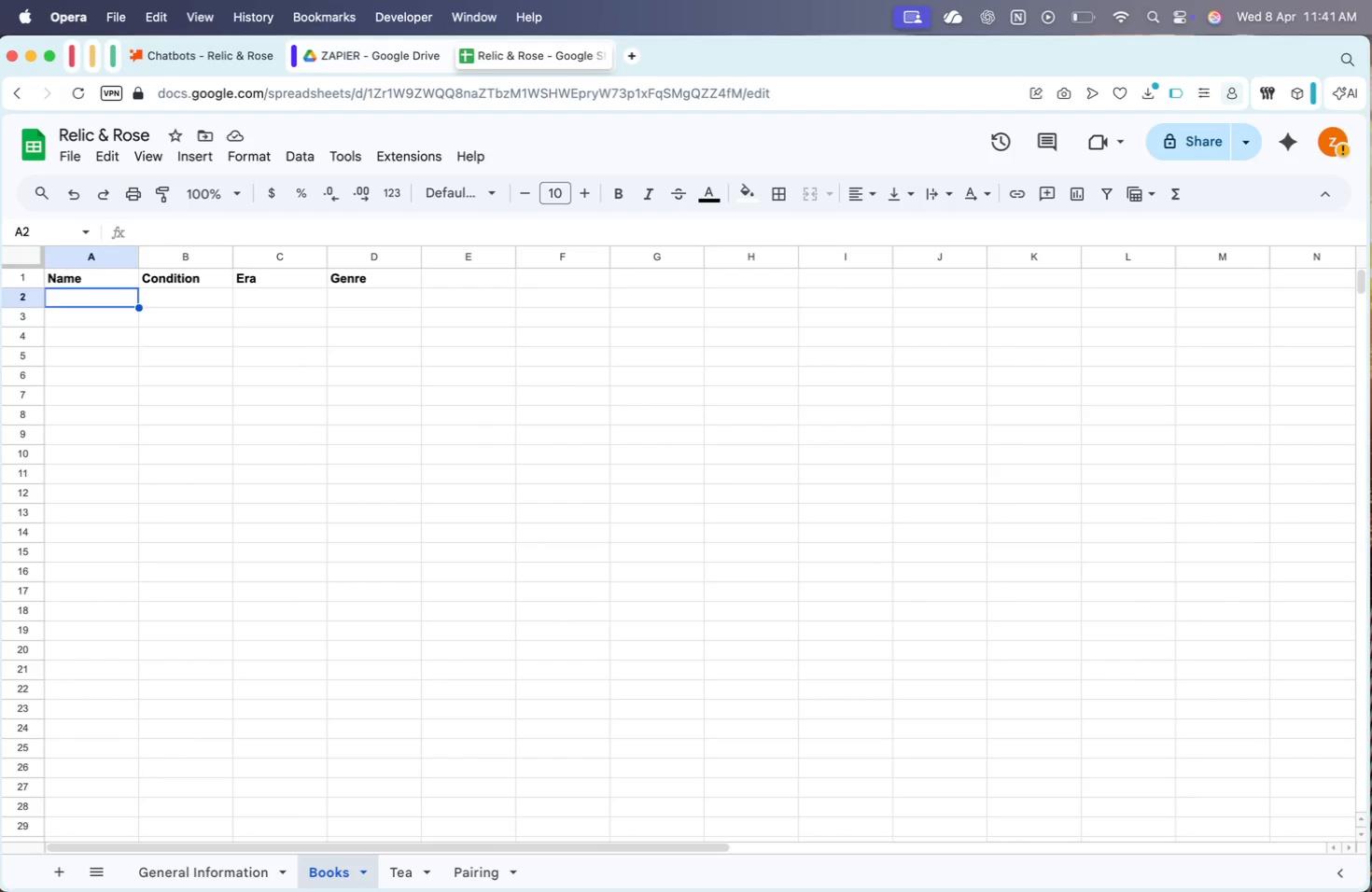 
key(ArrowDown)
 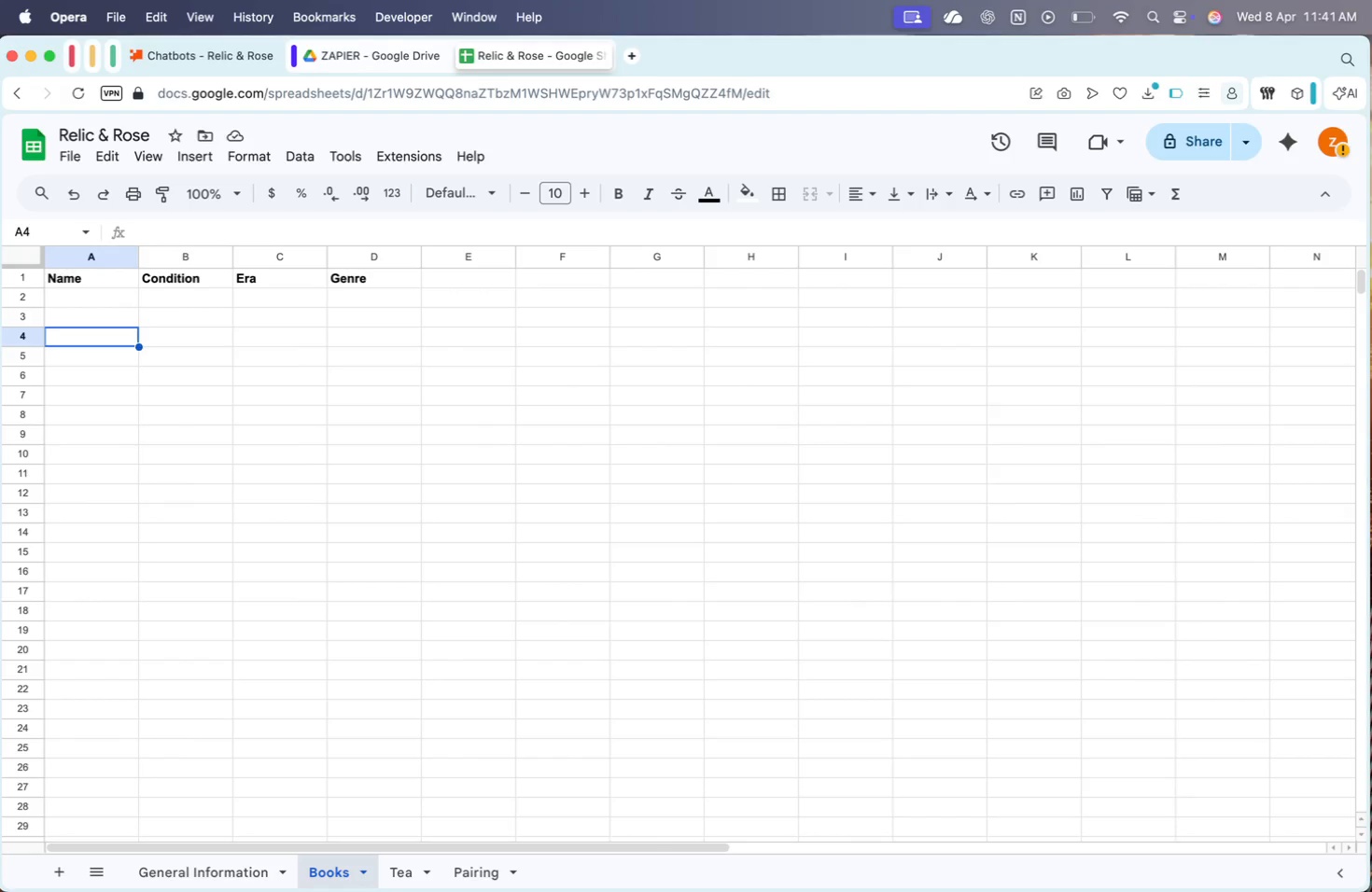 
key(ArrowDown)
 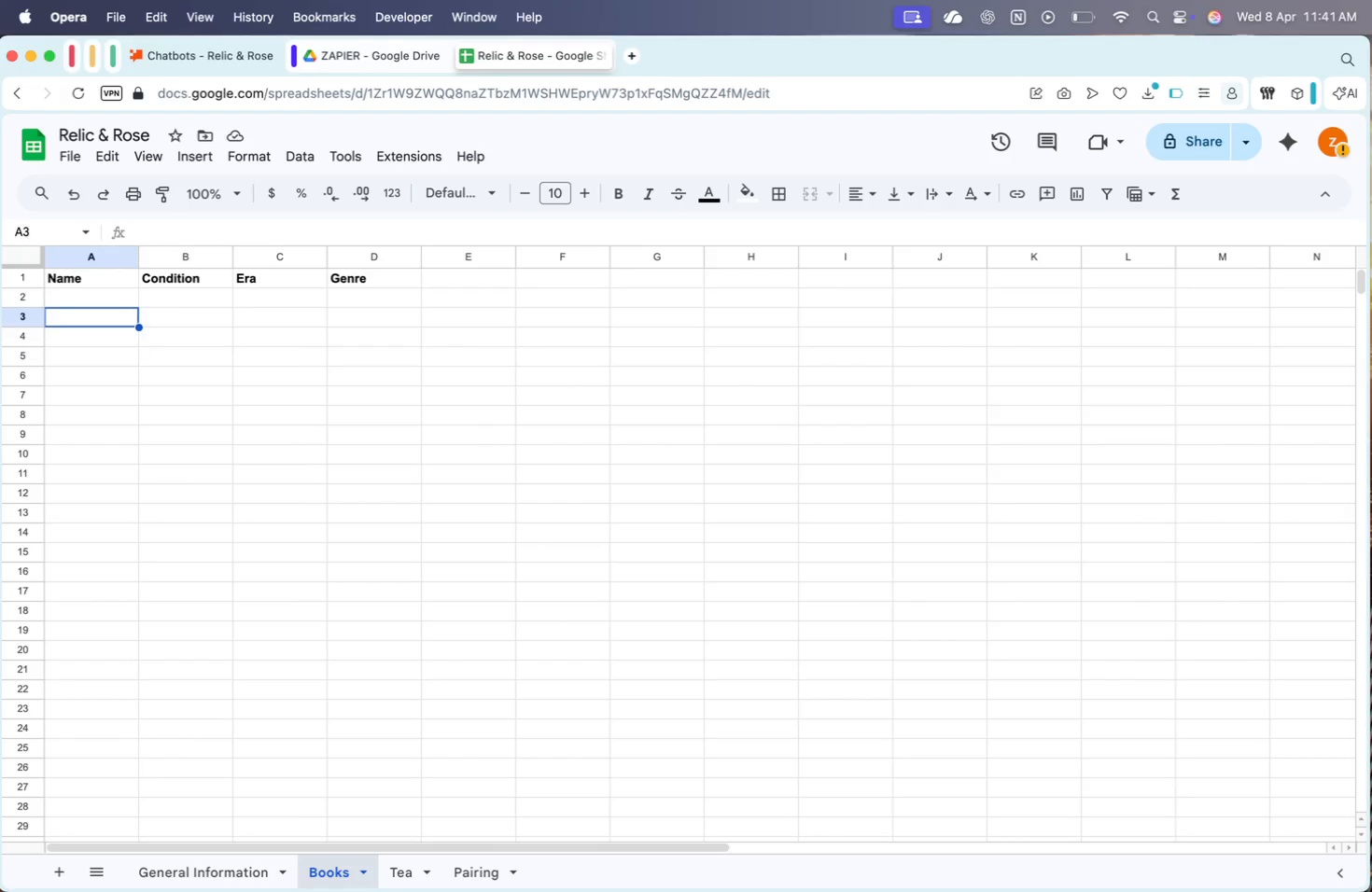 
key(ArrowUp)
 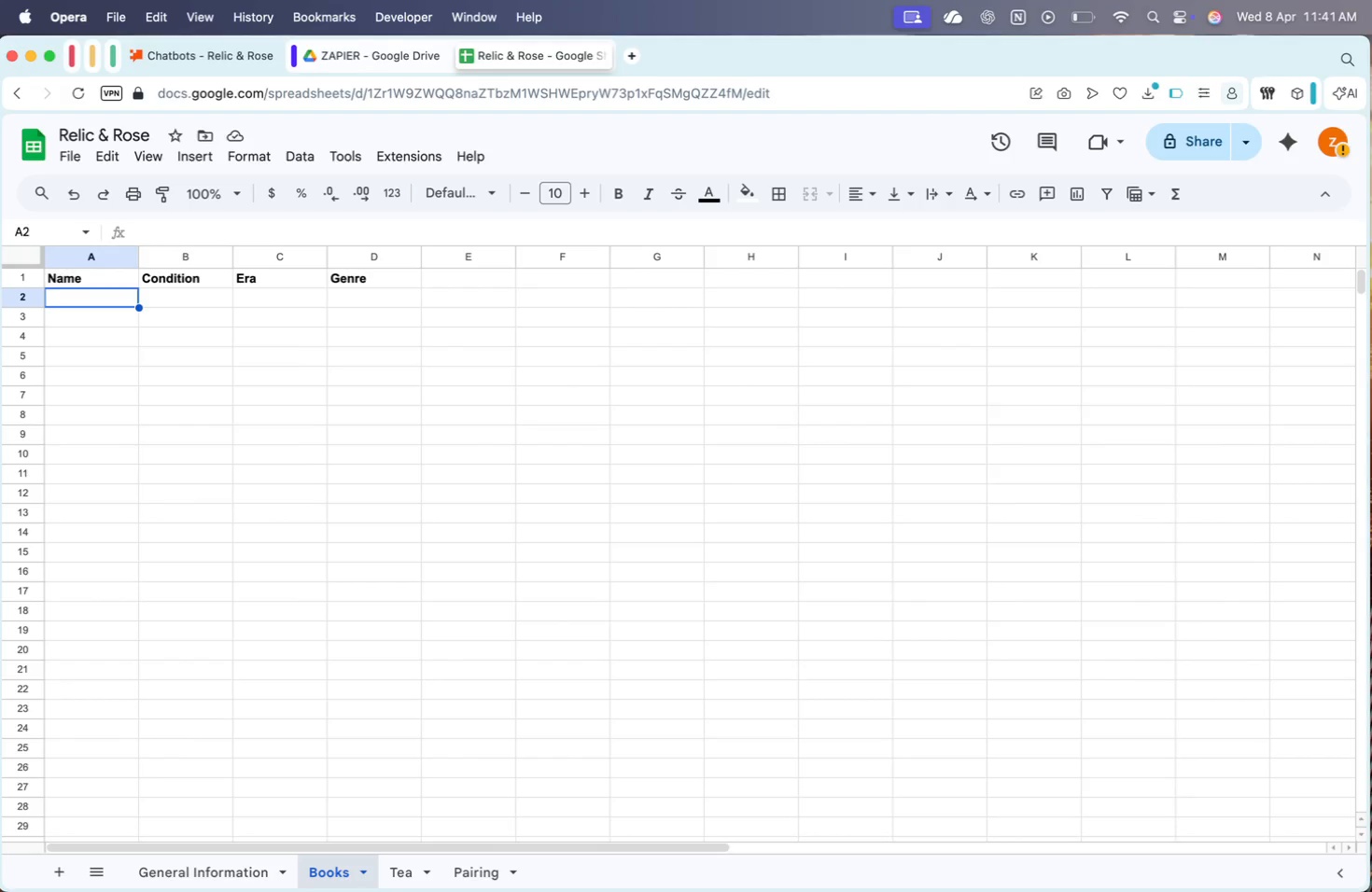 
key(ArrowUp)
 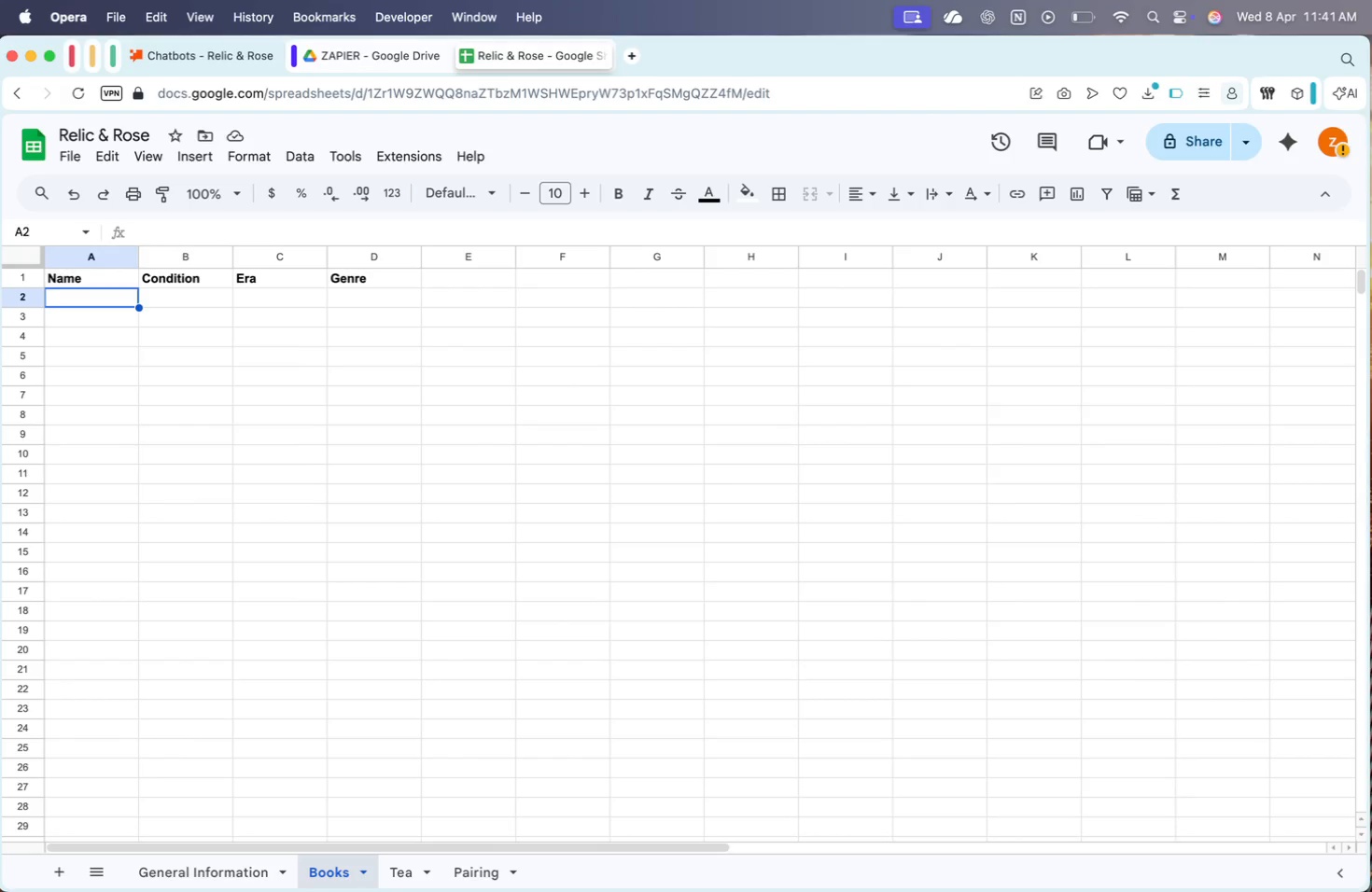 
key(ArrowUp)
 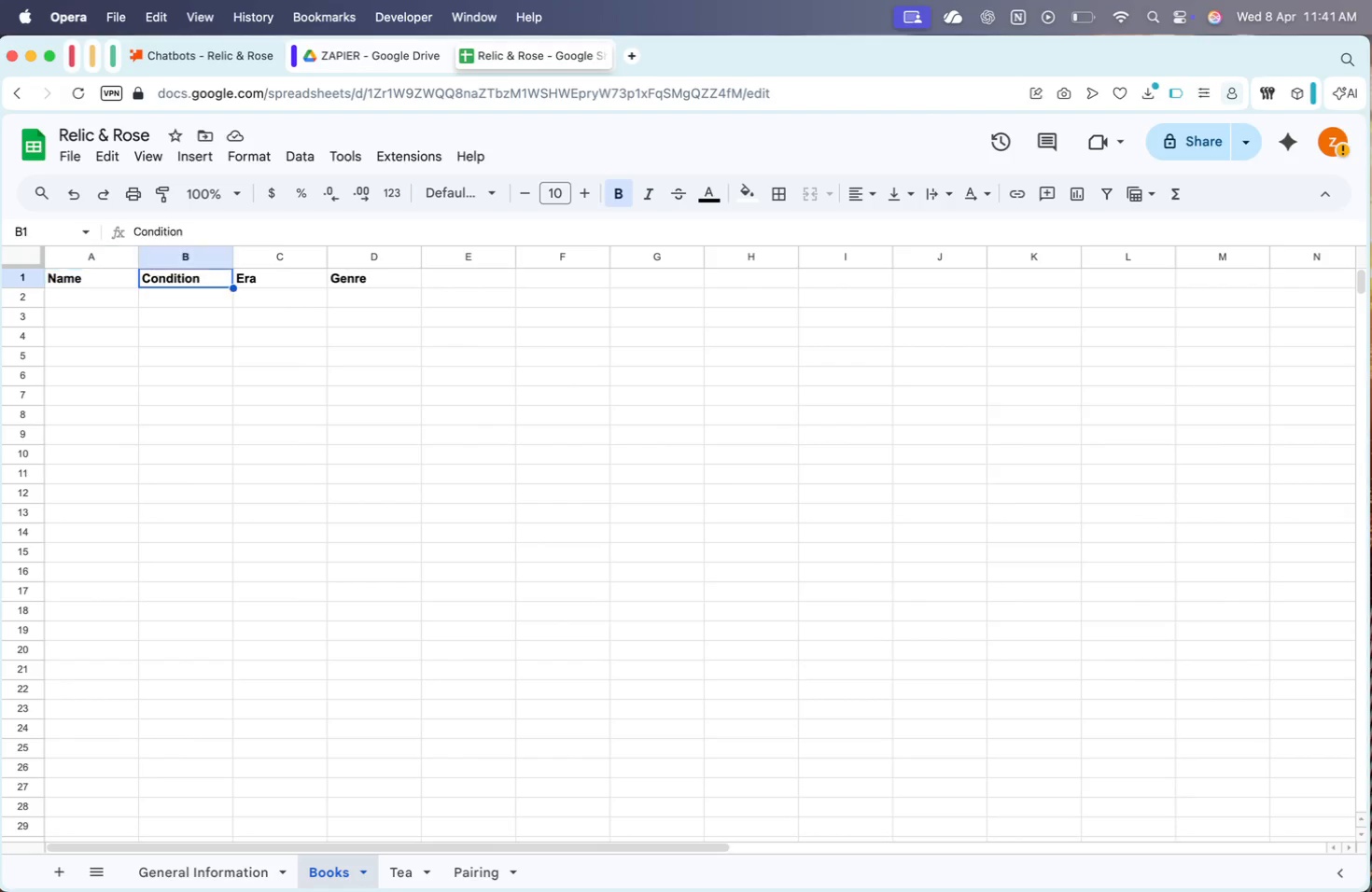 
key(ArrowRight)
 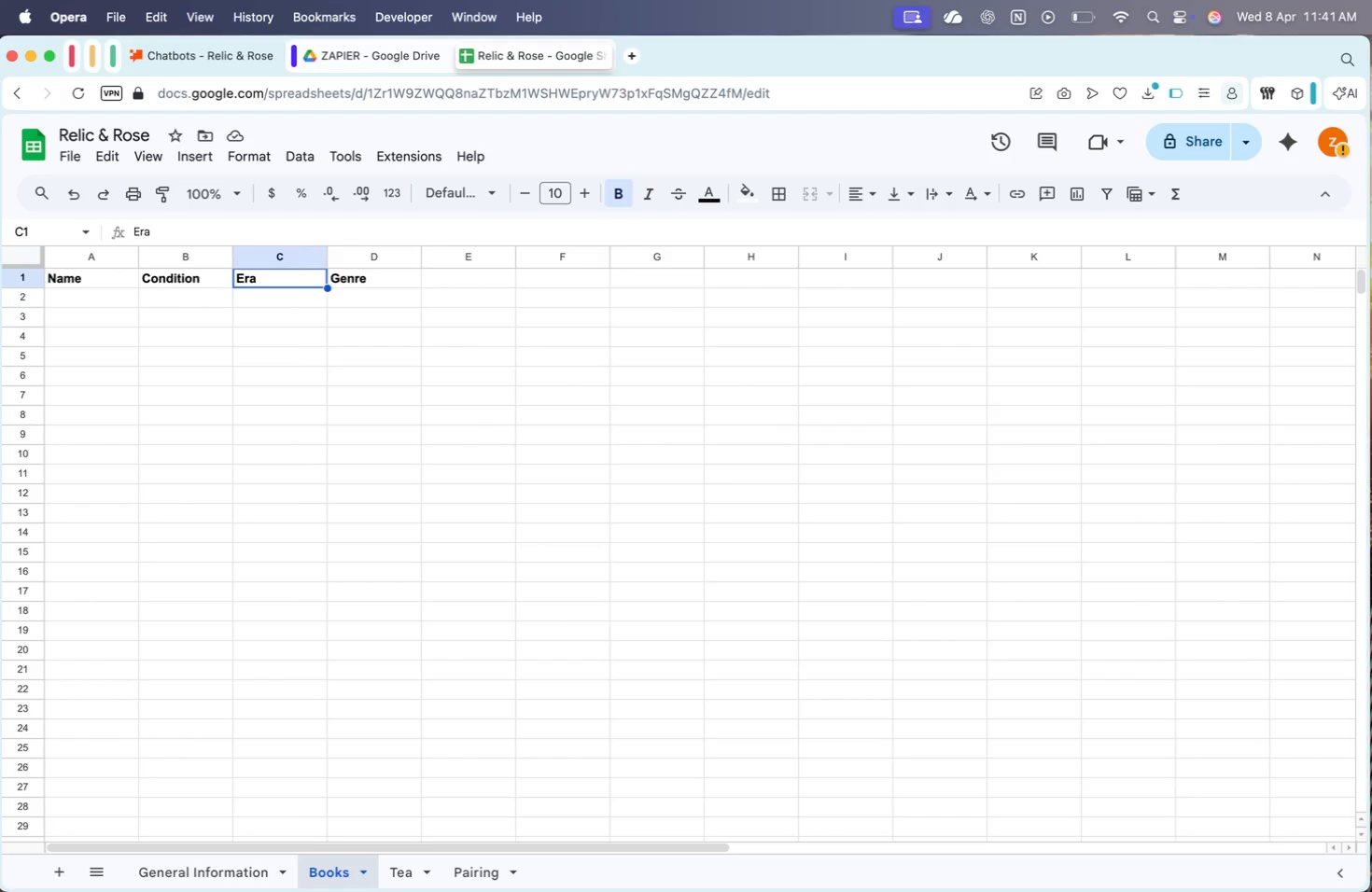 
key(ArrowRight)
 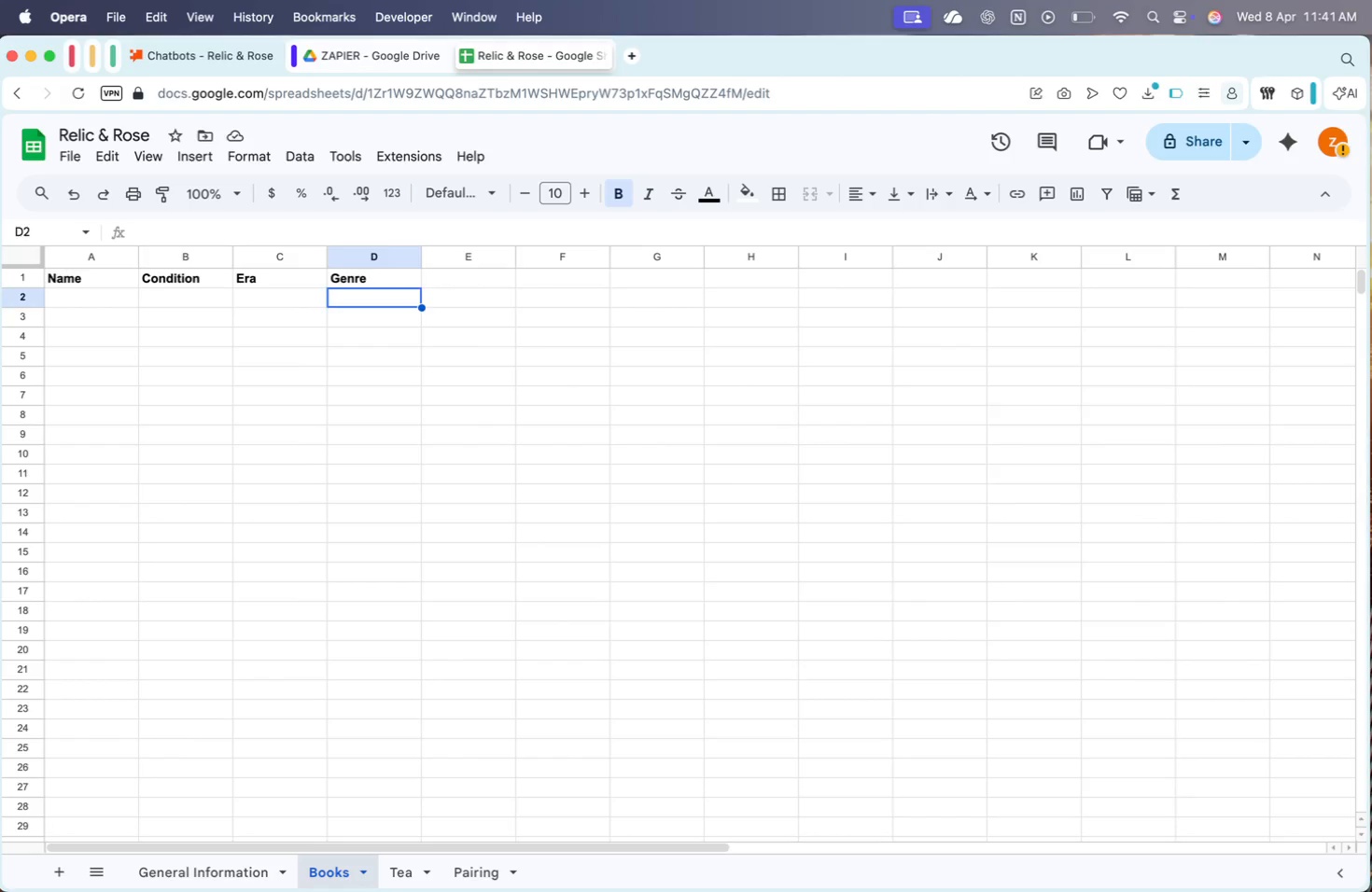 
key(ArrowRight)
 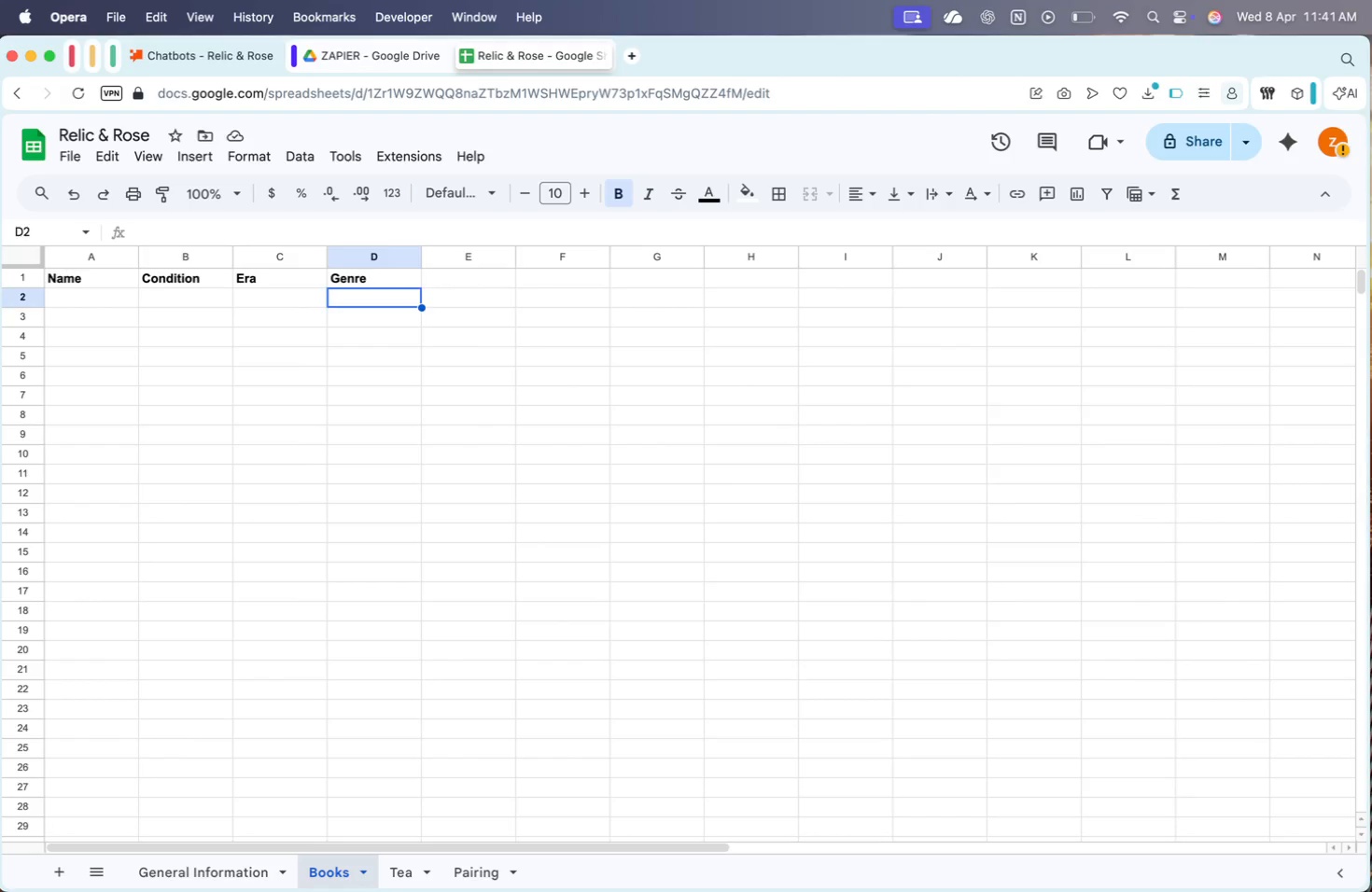 
key(ArrowDown)
 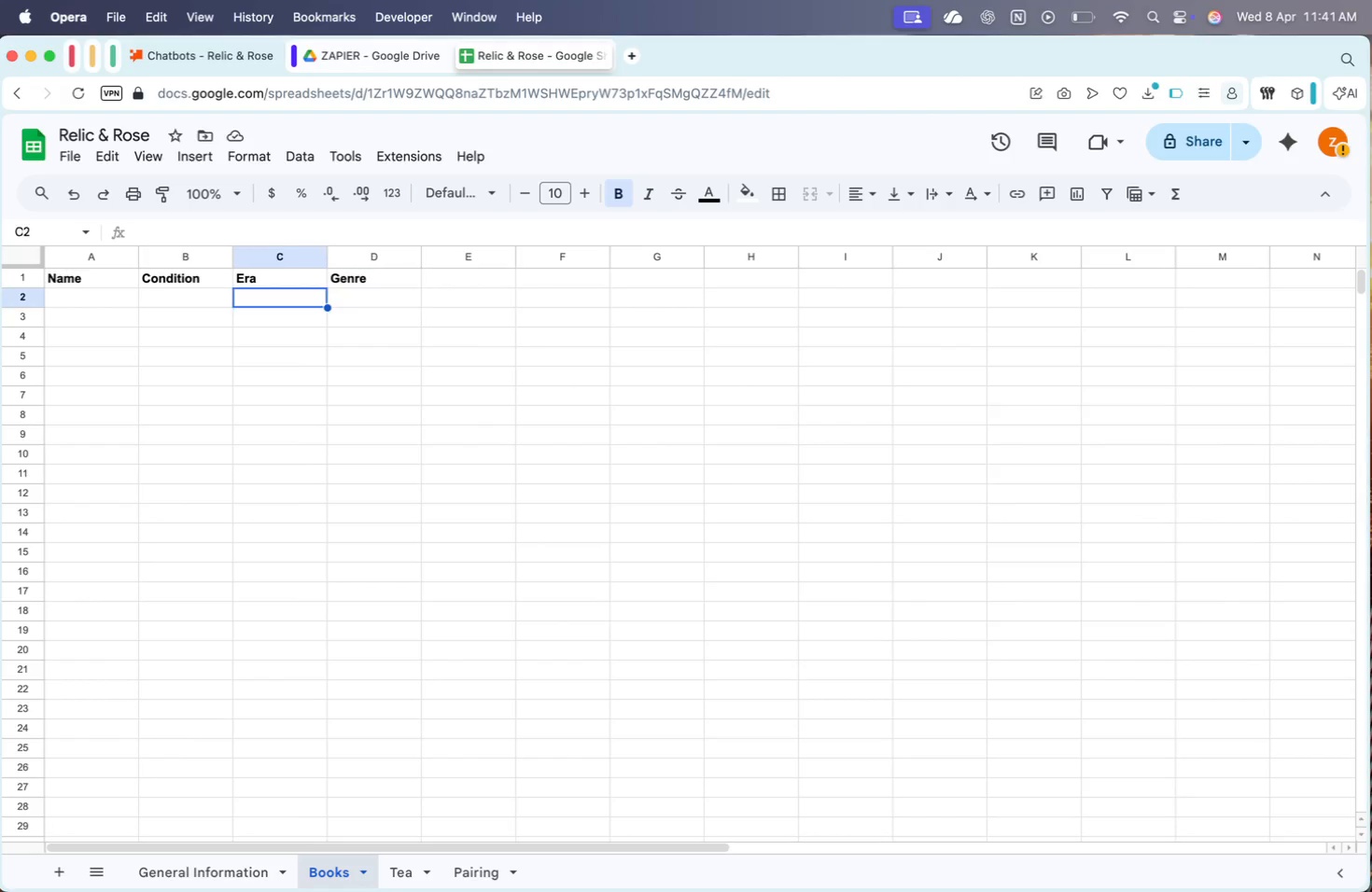 
key(ArrowLeft)
 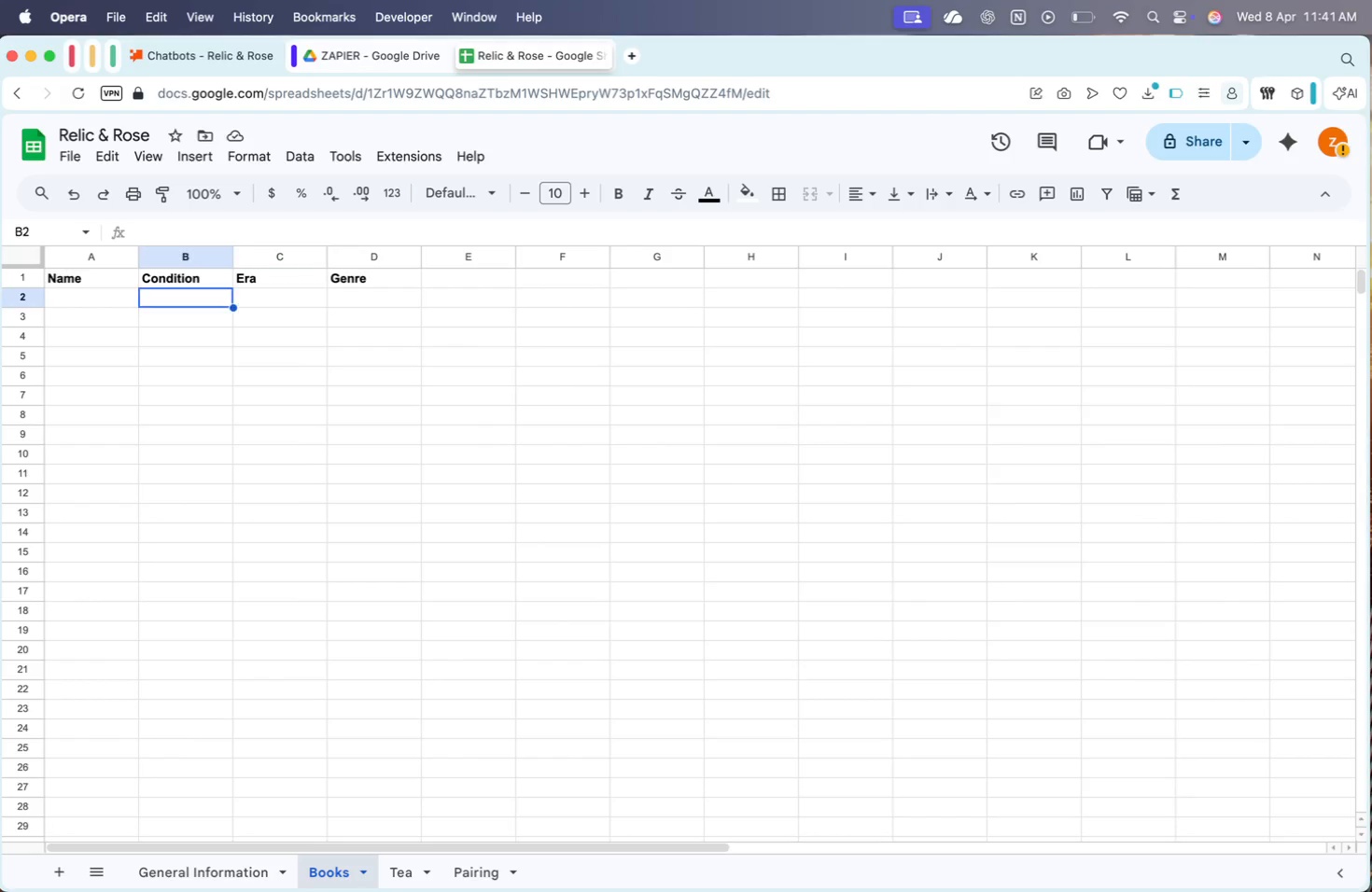 
key(ArrowLeft)
 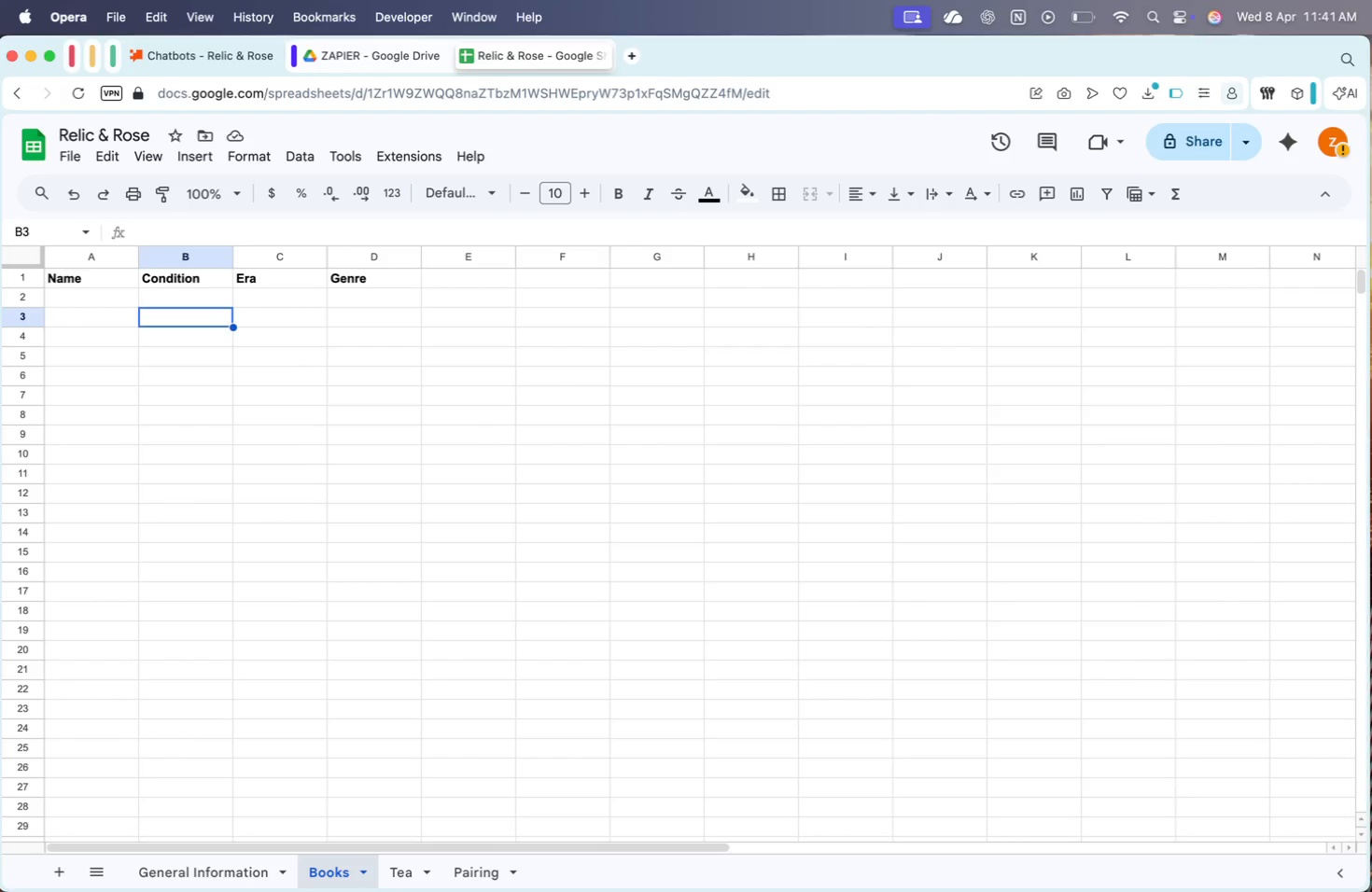 
key(ArrowDown)
 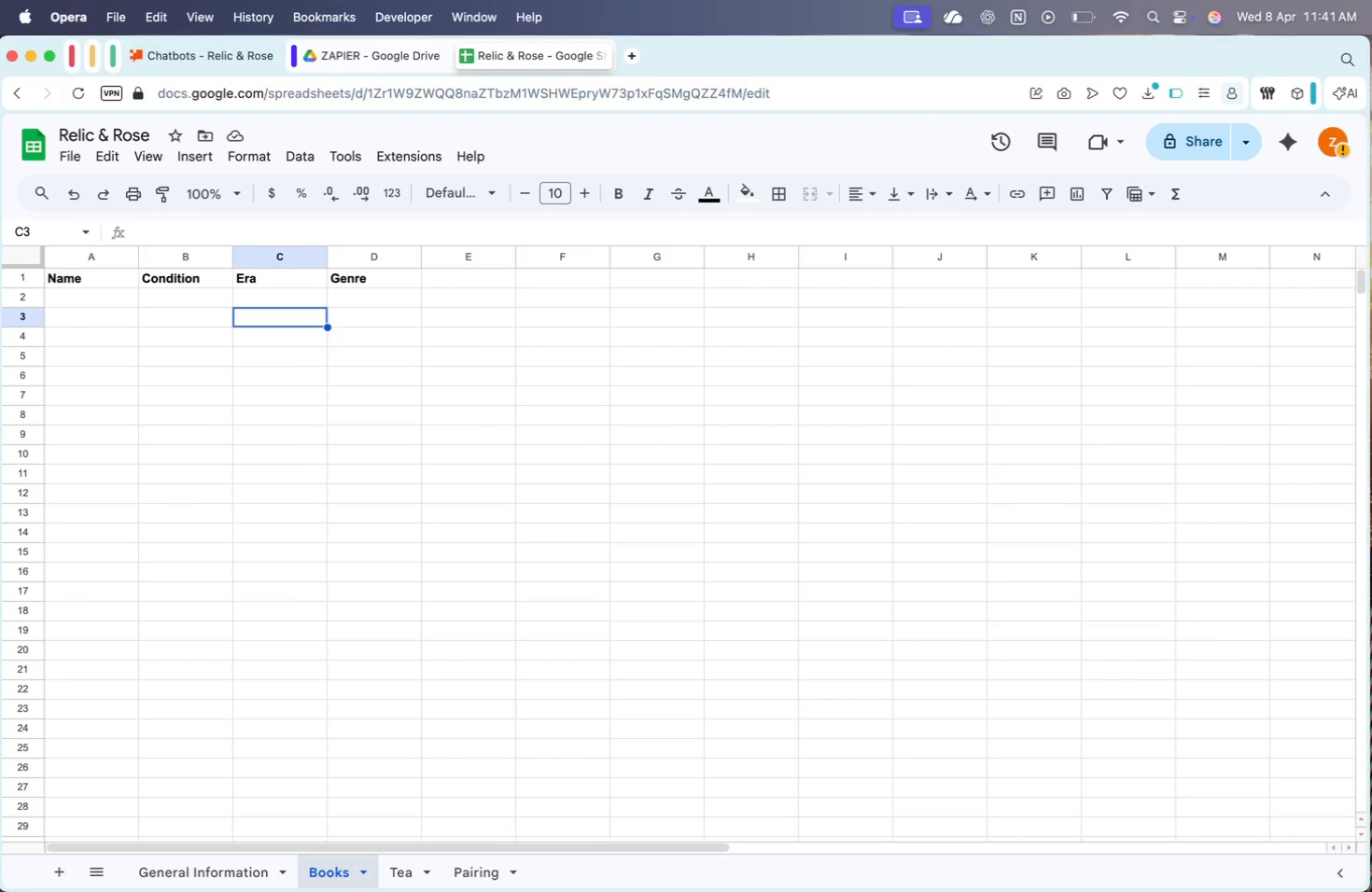 
key(ArrowRight)
 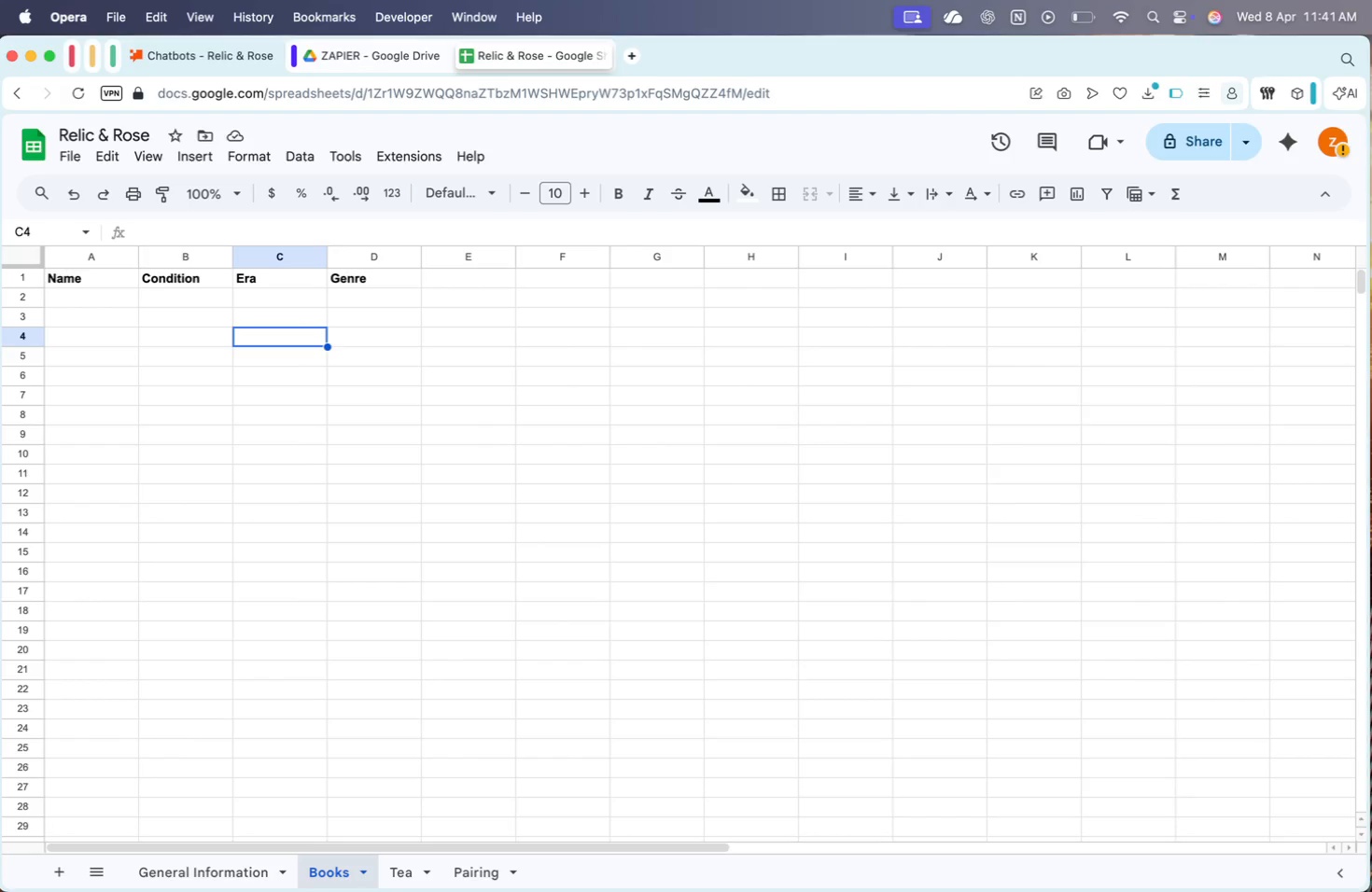 
key(ArrowDown)
 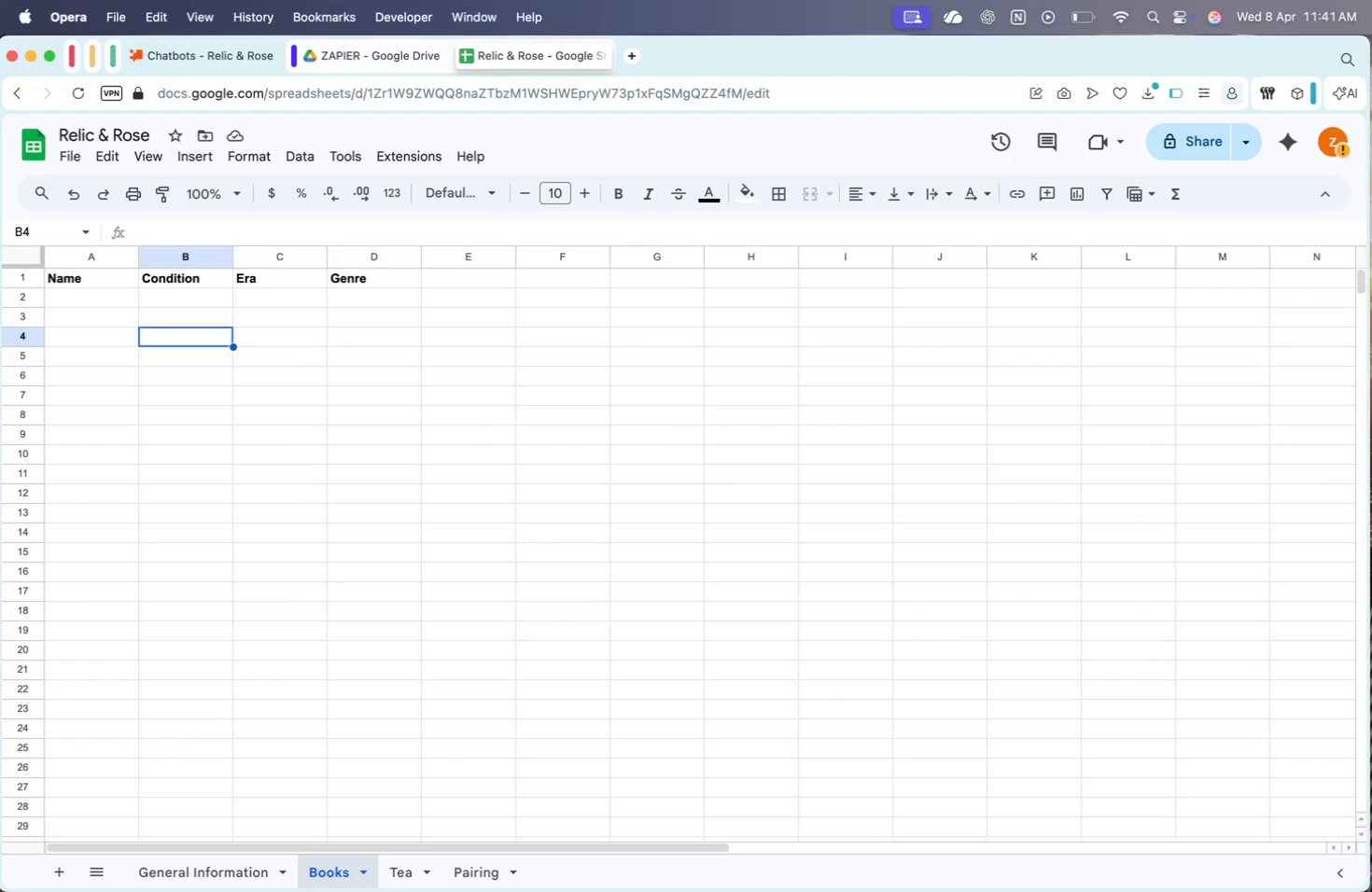 
key(ArrowLeft)
 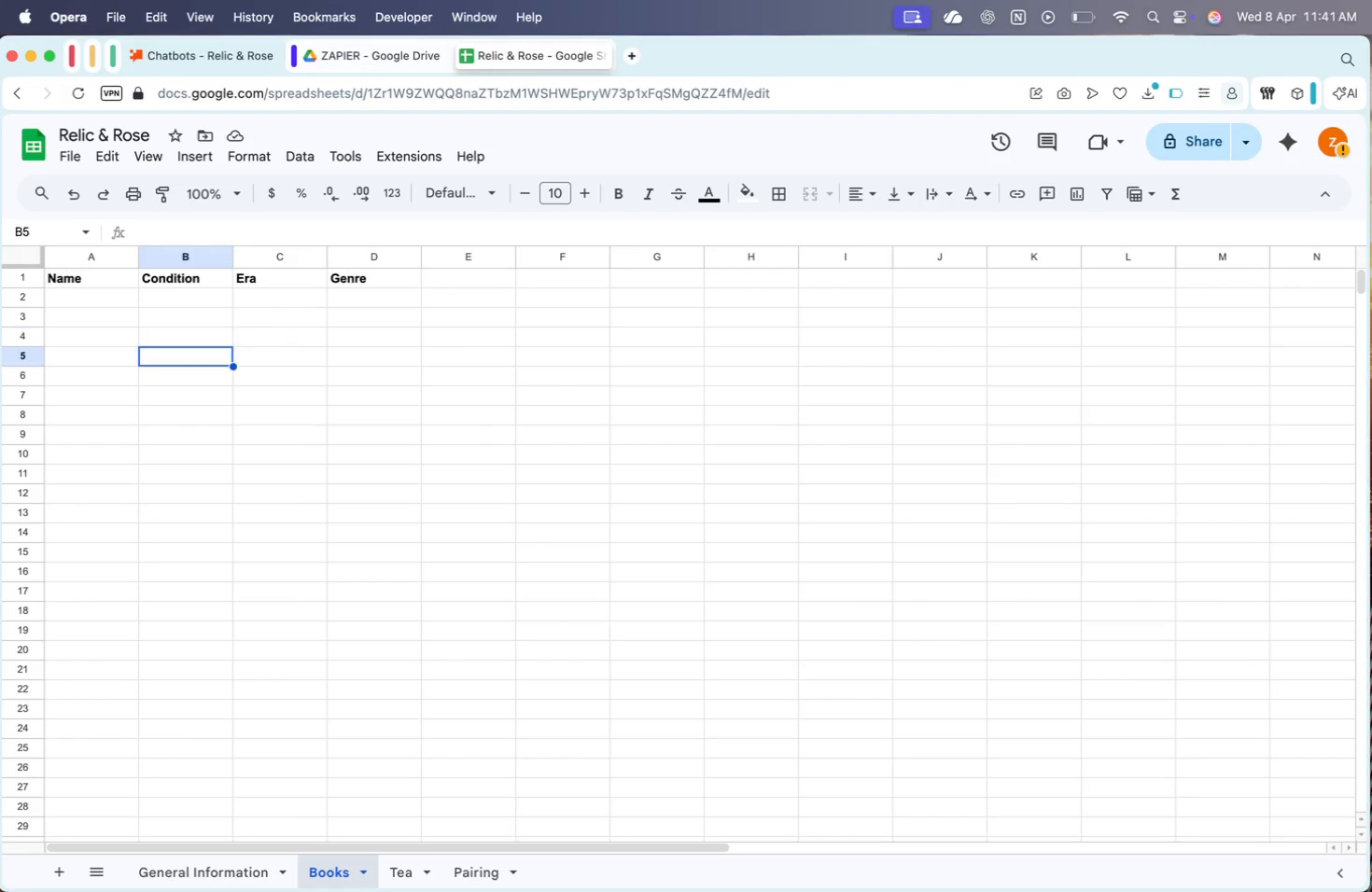 
key(ArrowDown)
 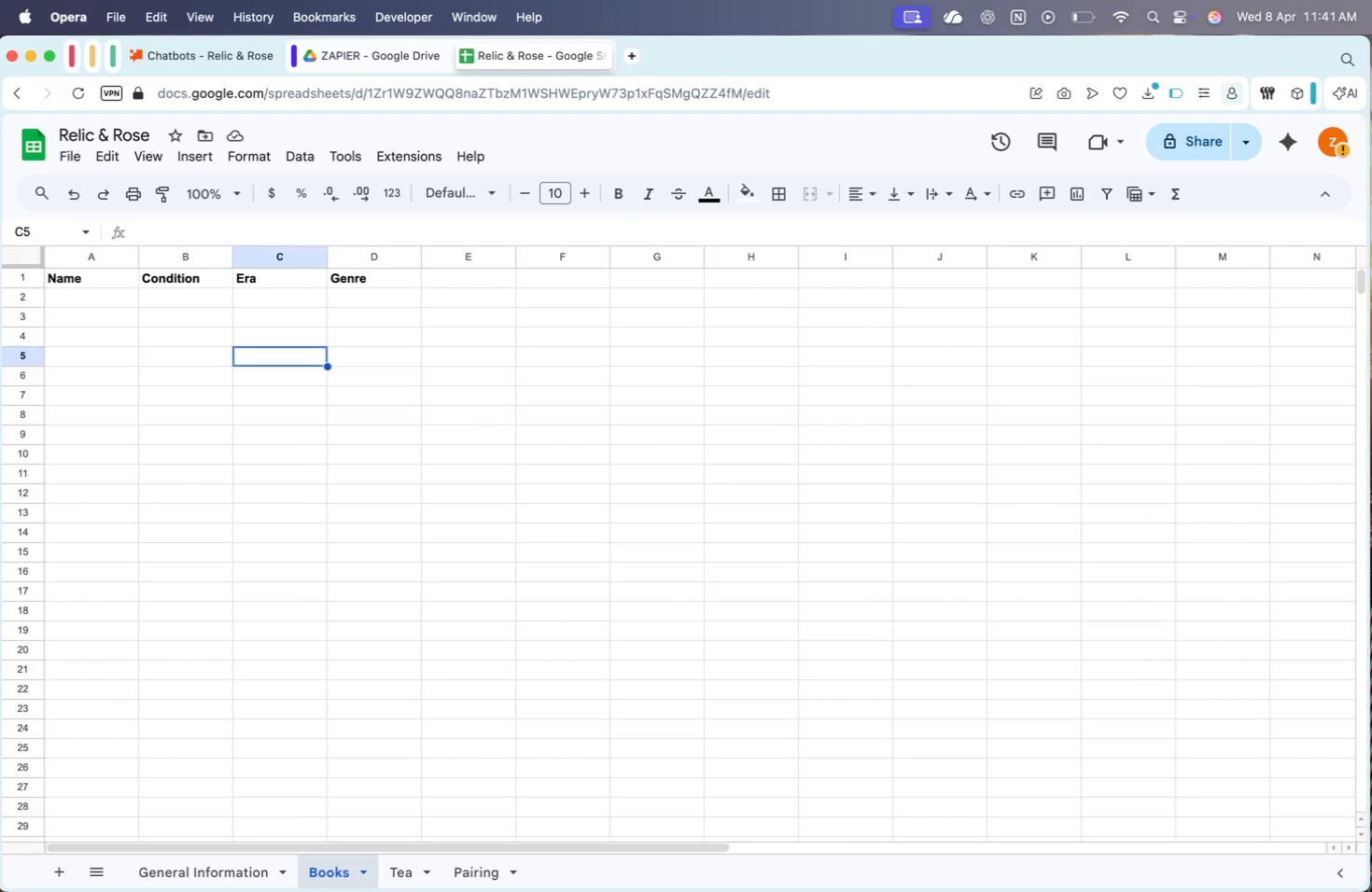 
key(ArrowRight)
 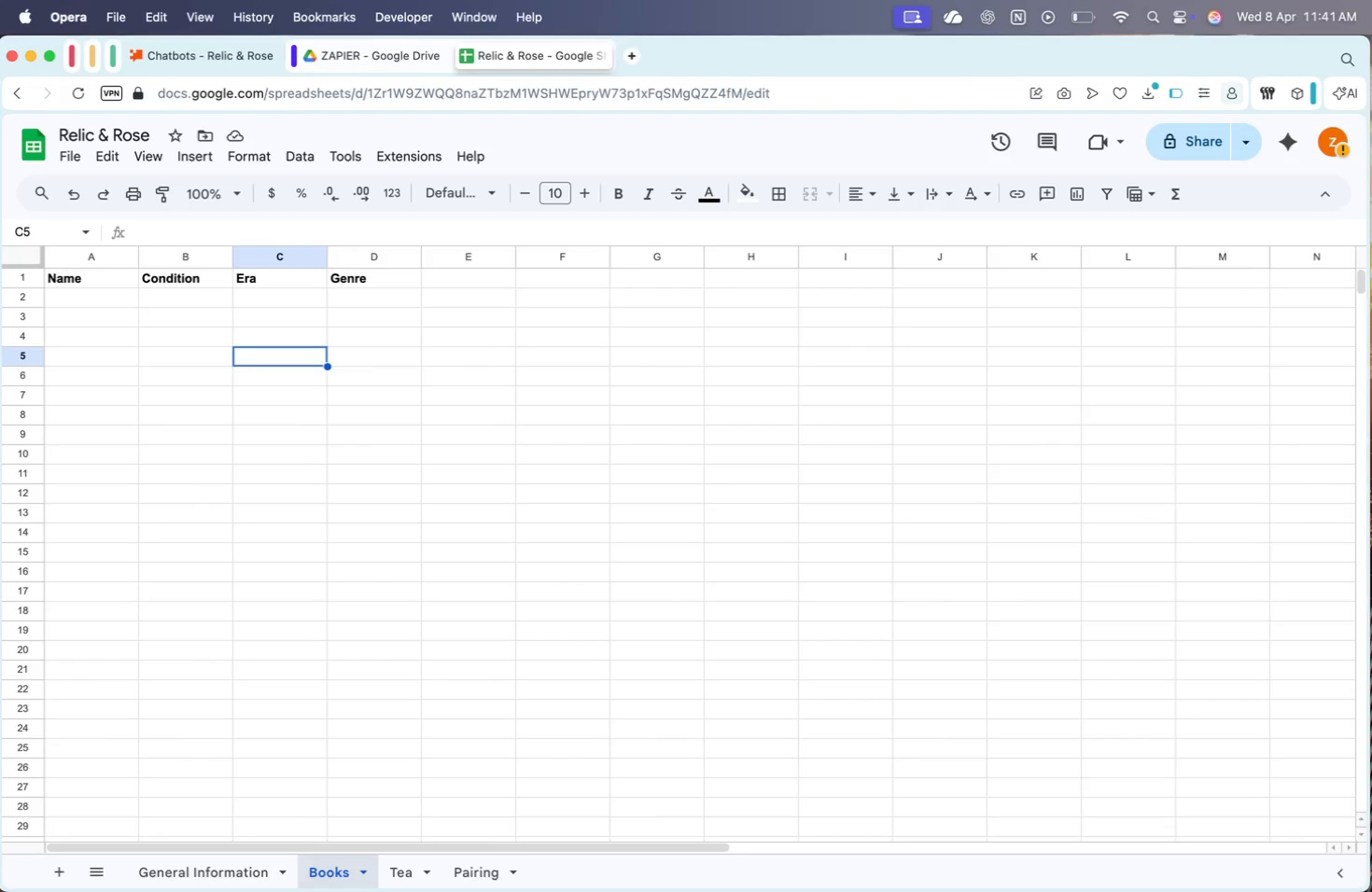 
key(ArrowLeft)
 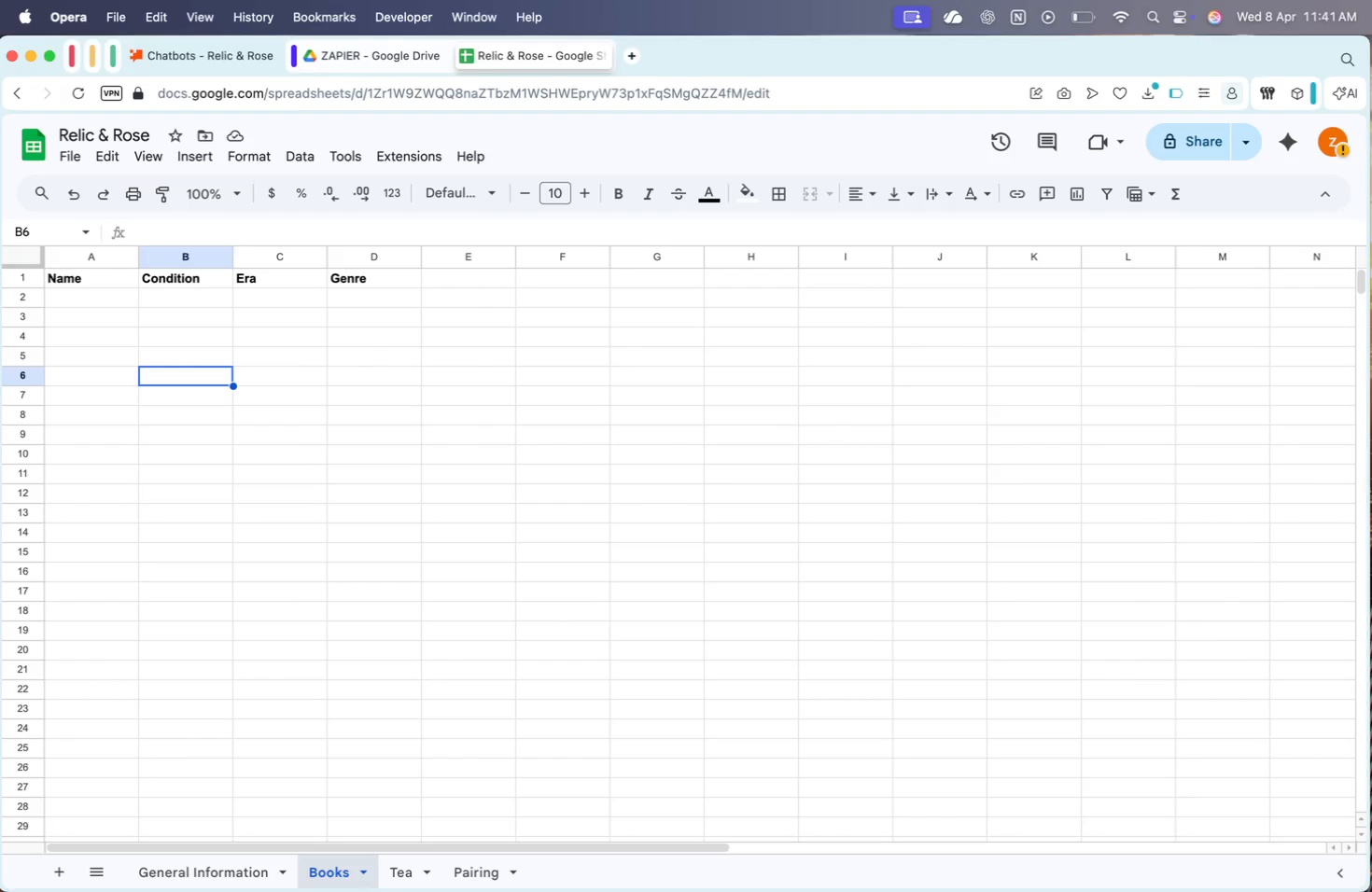 
key(ArrowDown)
 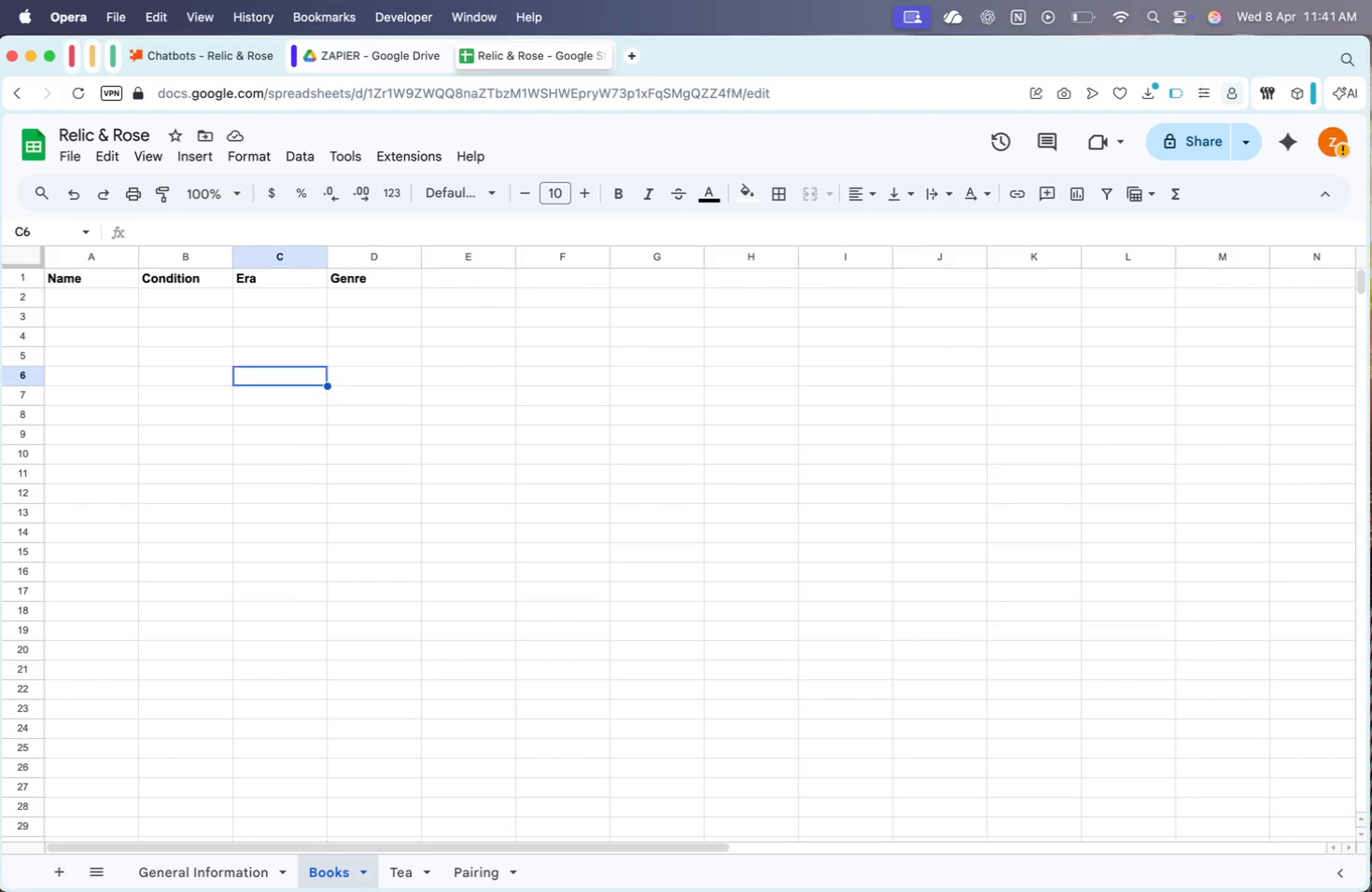 
key(ArrowRight)
 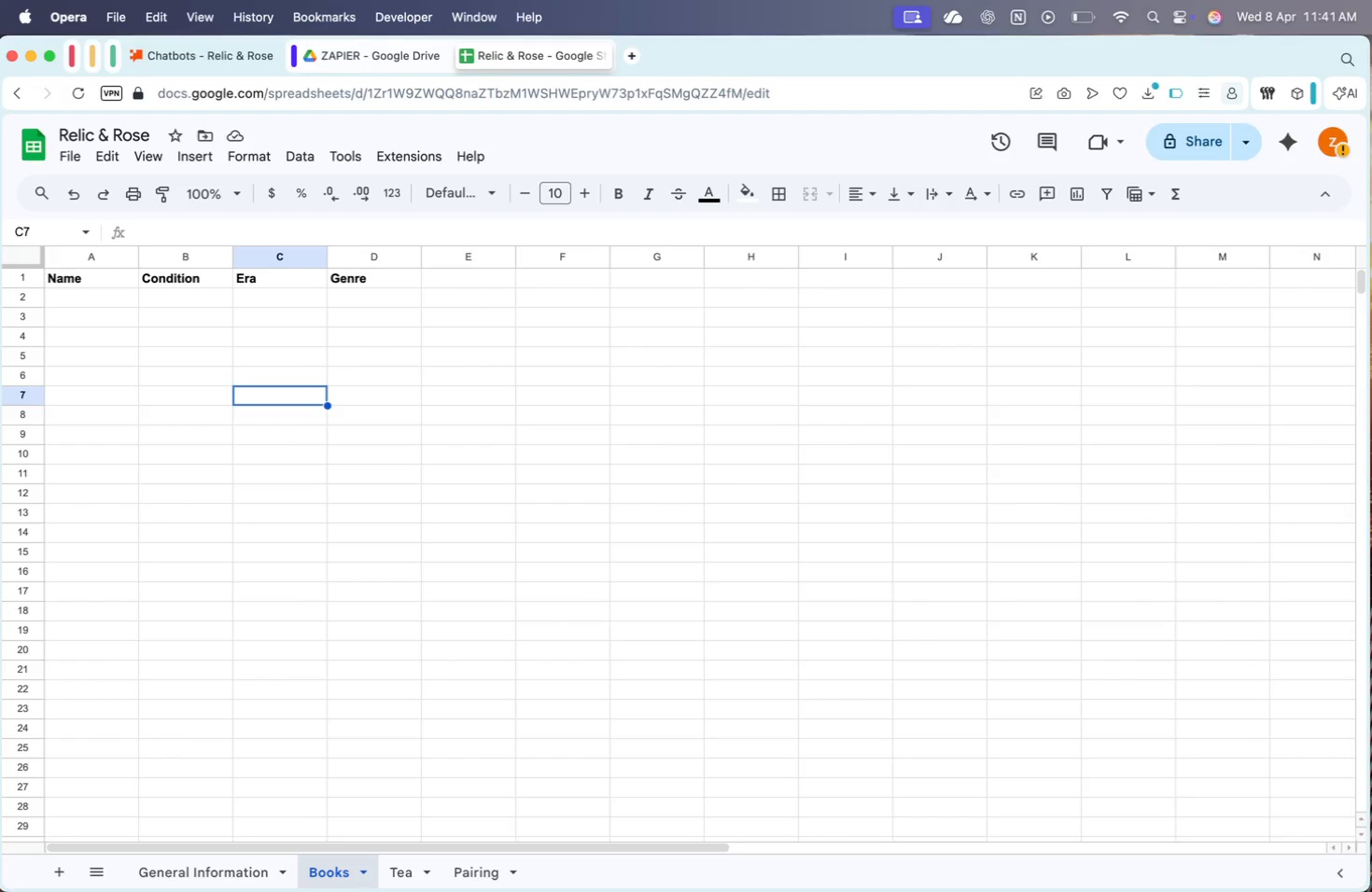 
key(ArrowDown)
 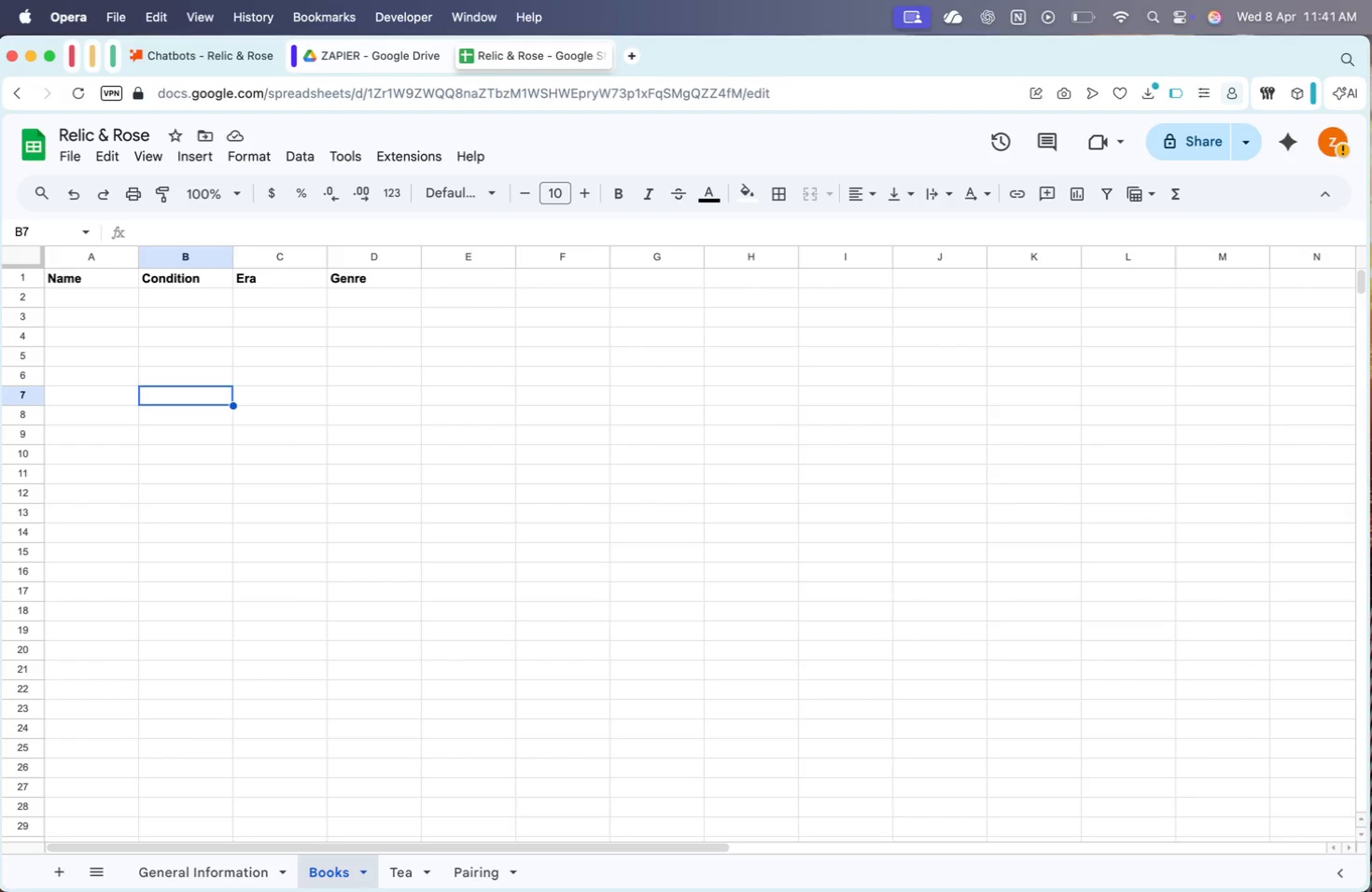 
hold_key(key=ArrowLeft, duration=0.34)
 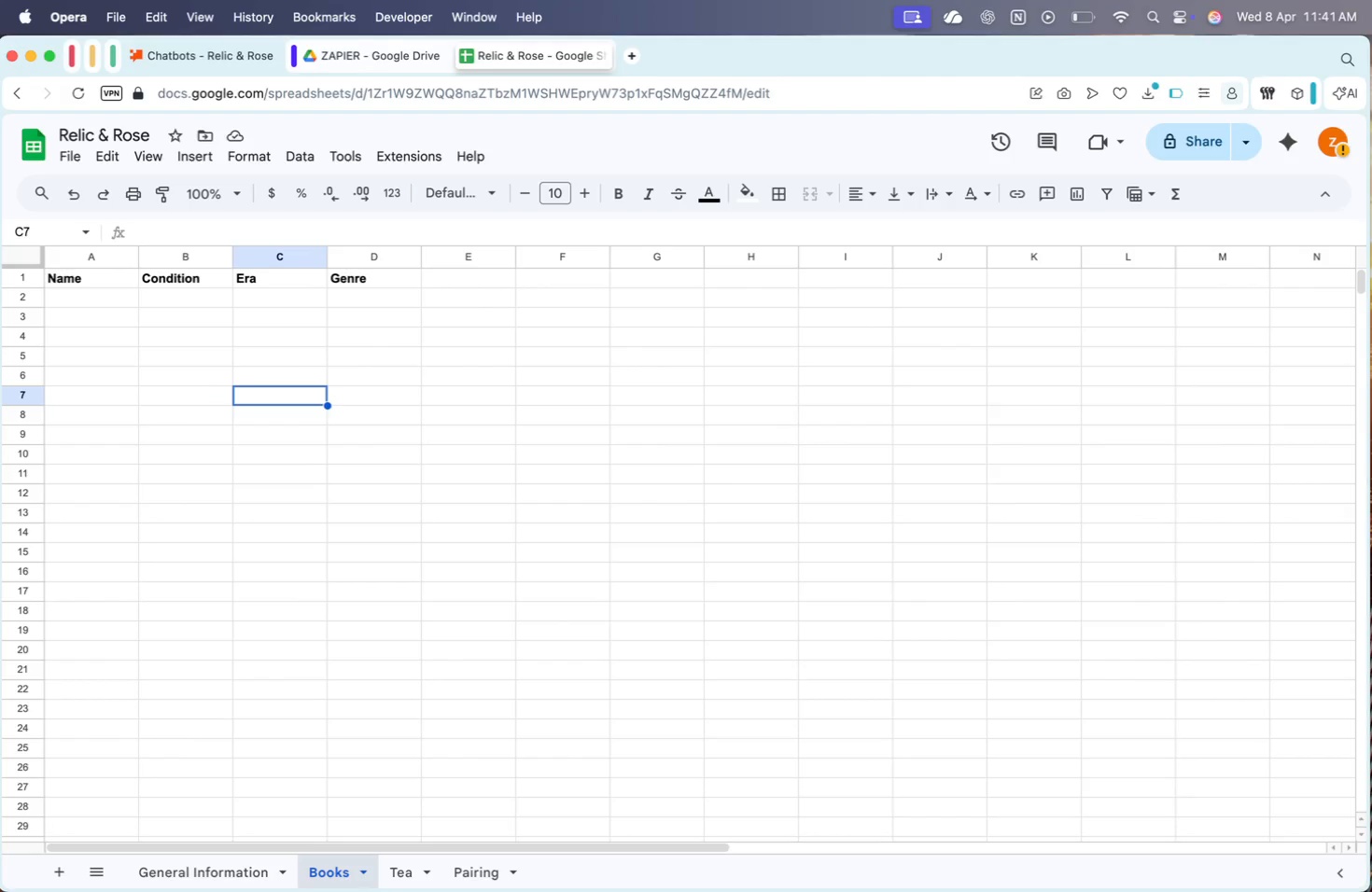 
hold_key(key=ArrowRight, duration=0.31)
 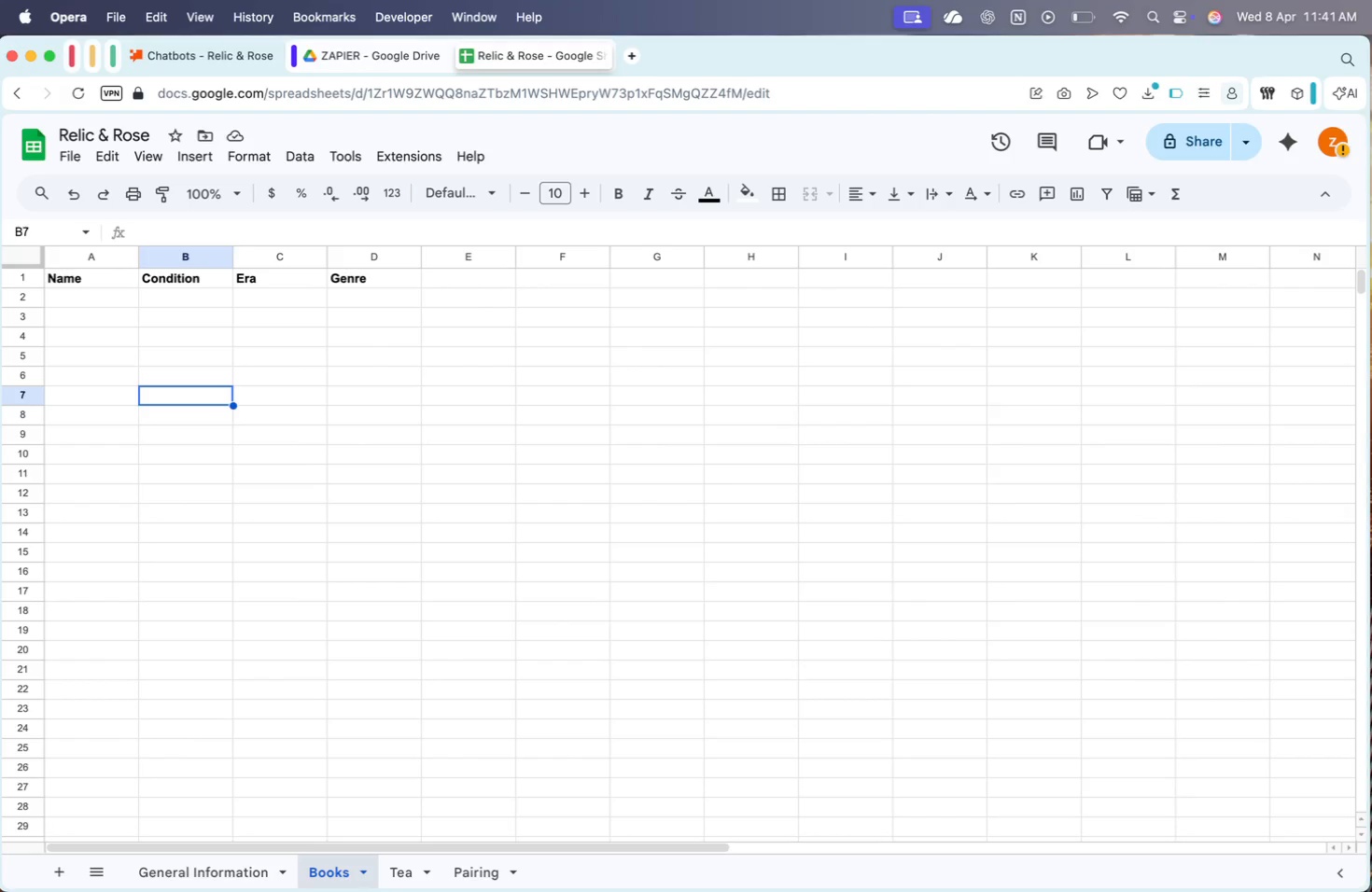 
key(ArrowDown)
 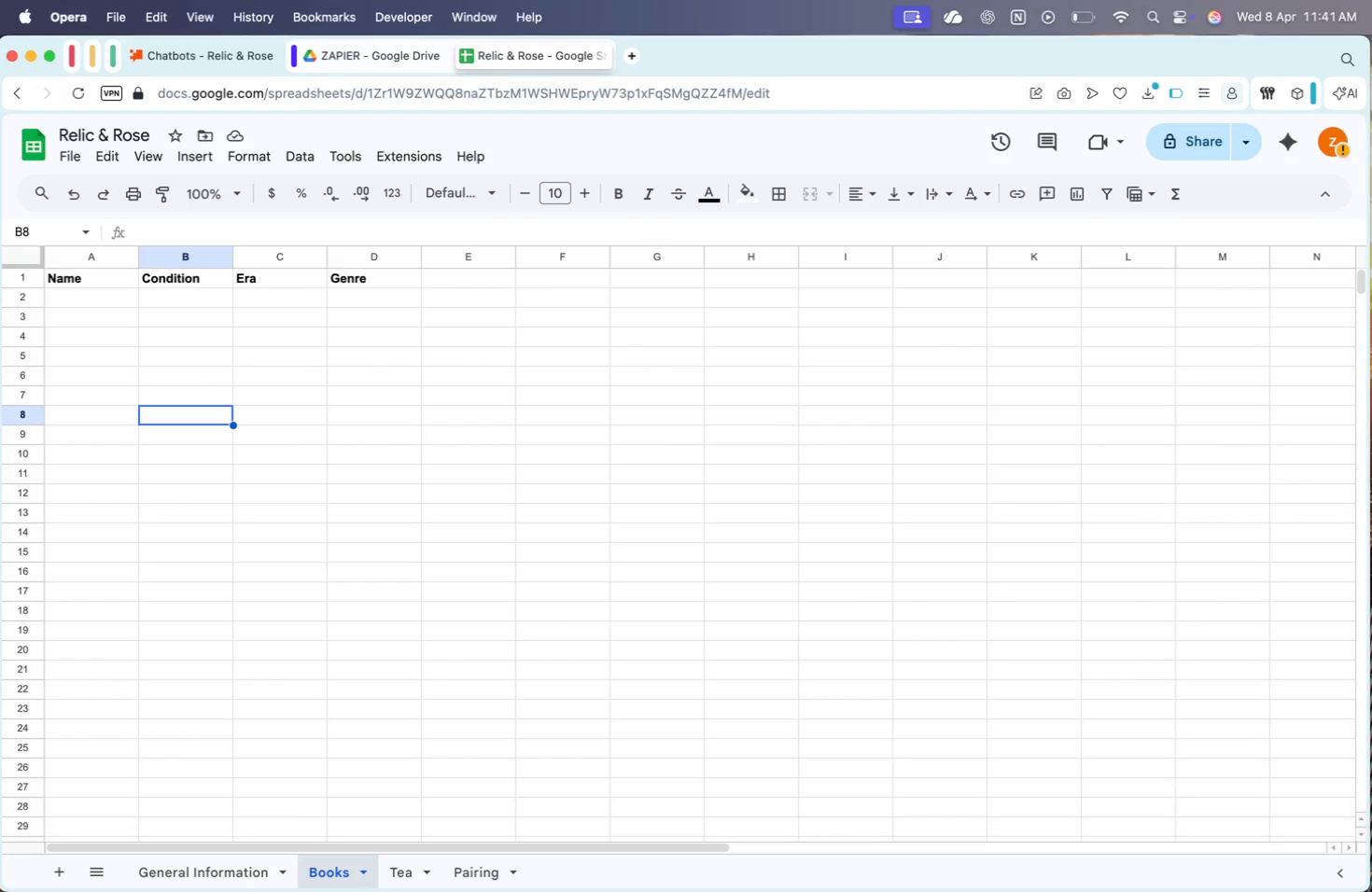 
key(ArrowLeft)
 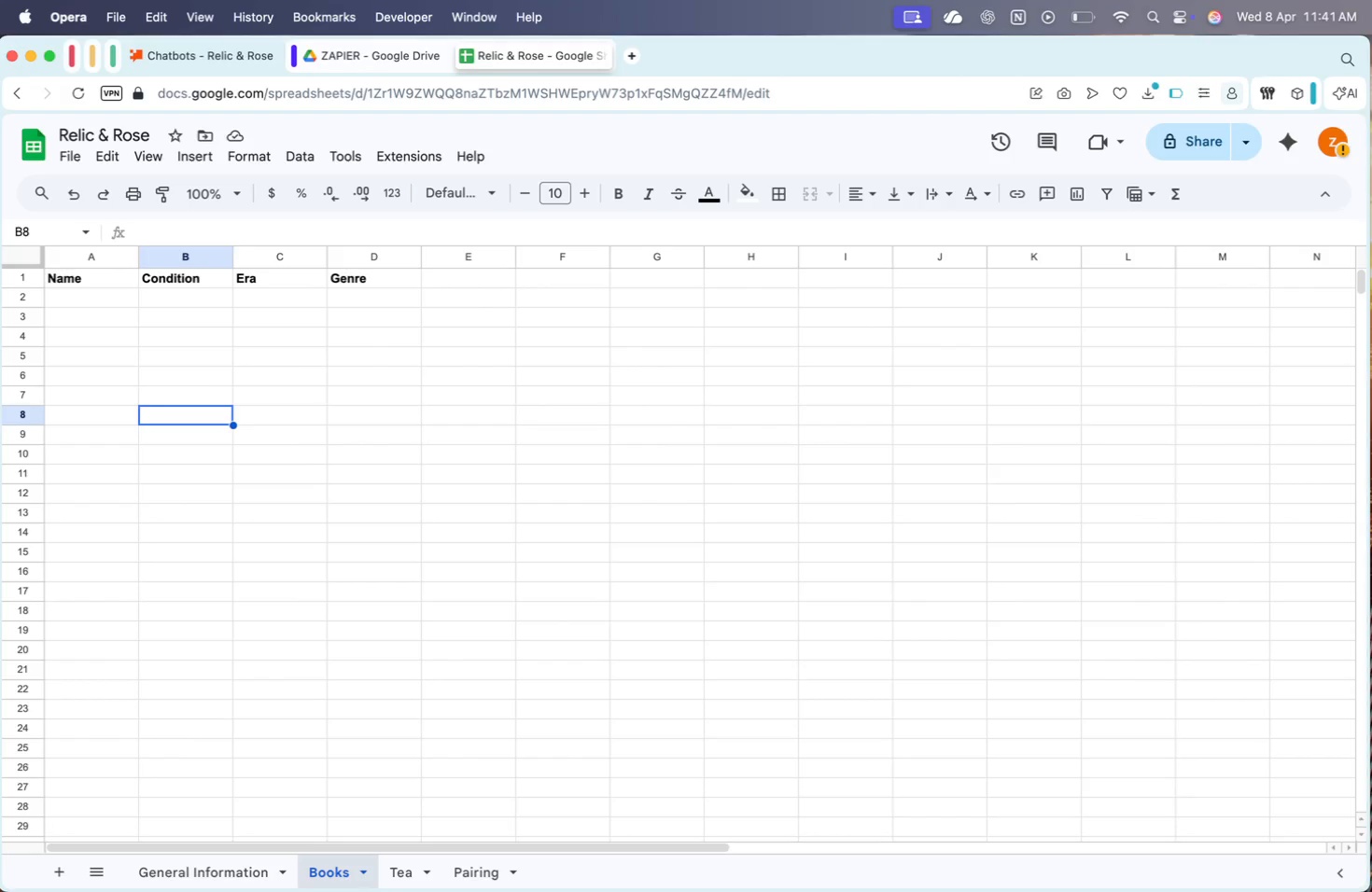 
key(ArrowUp)
 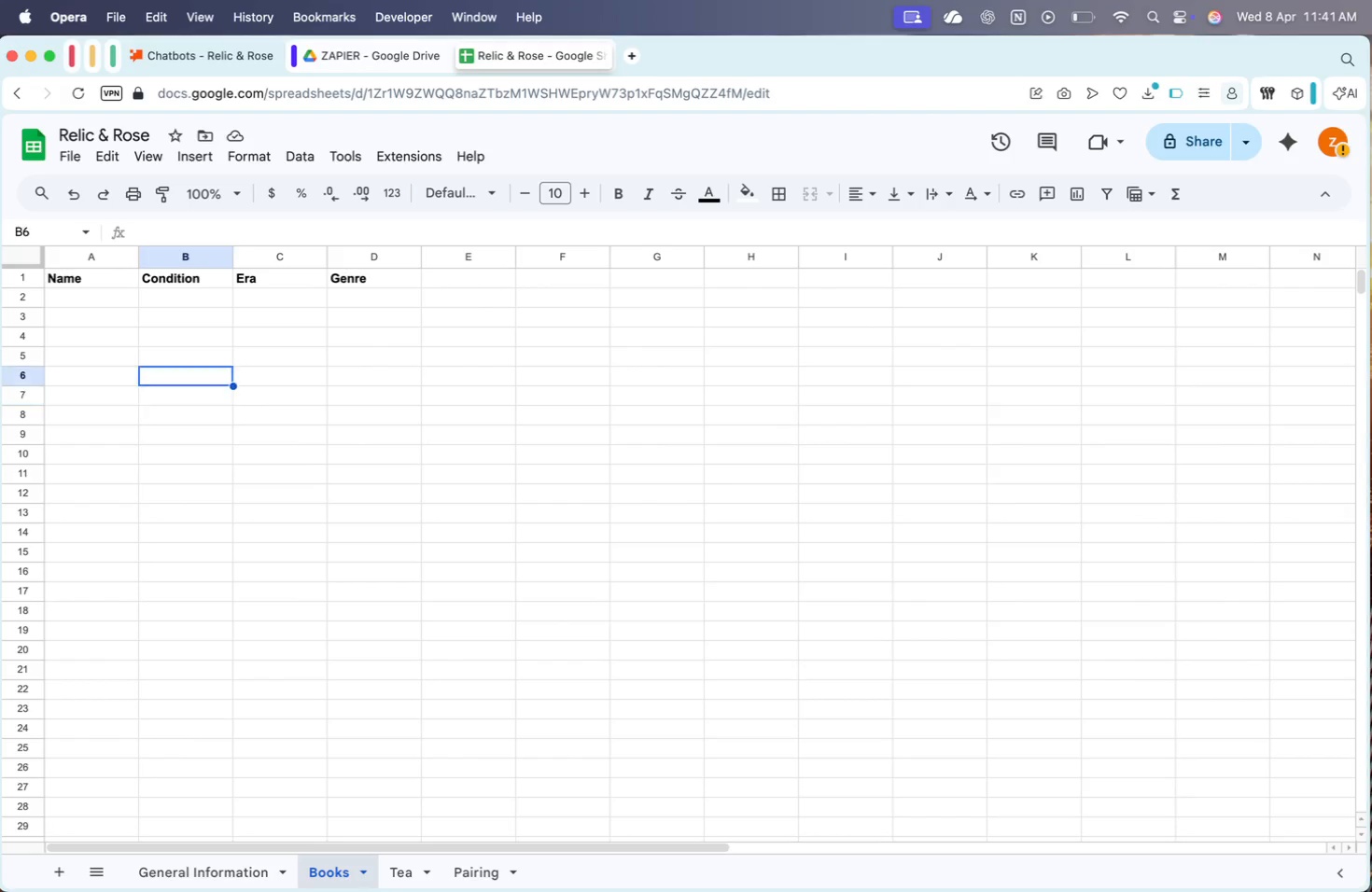 
key(ArrowUp)
 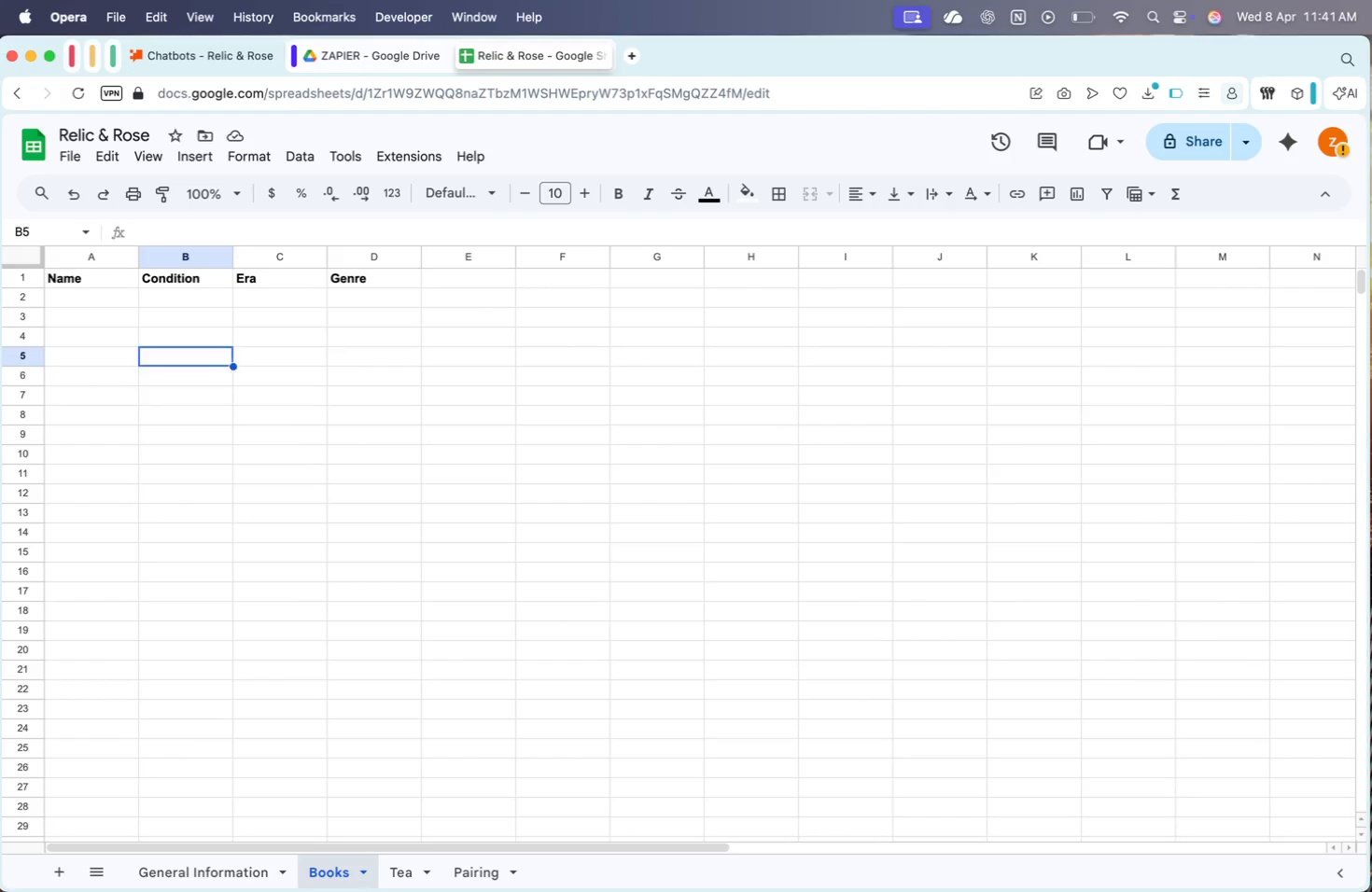 
key(ArrowUp)
 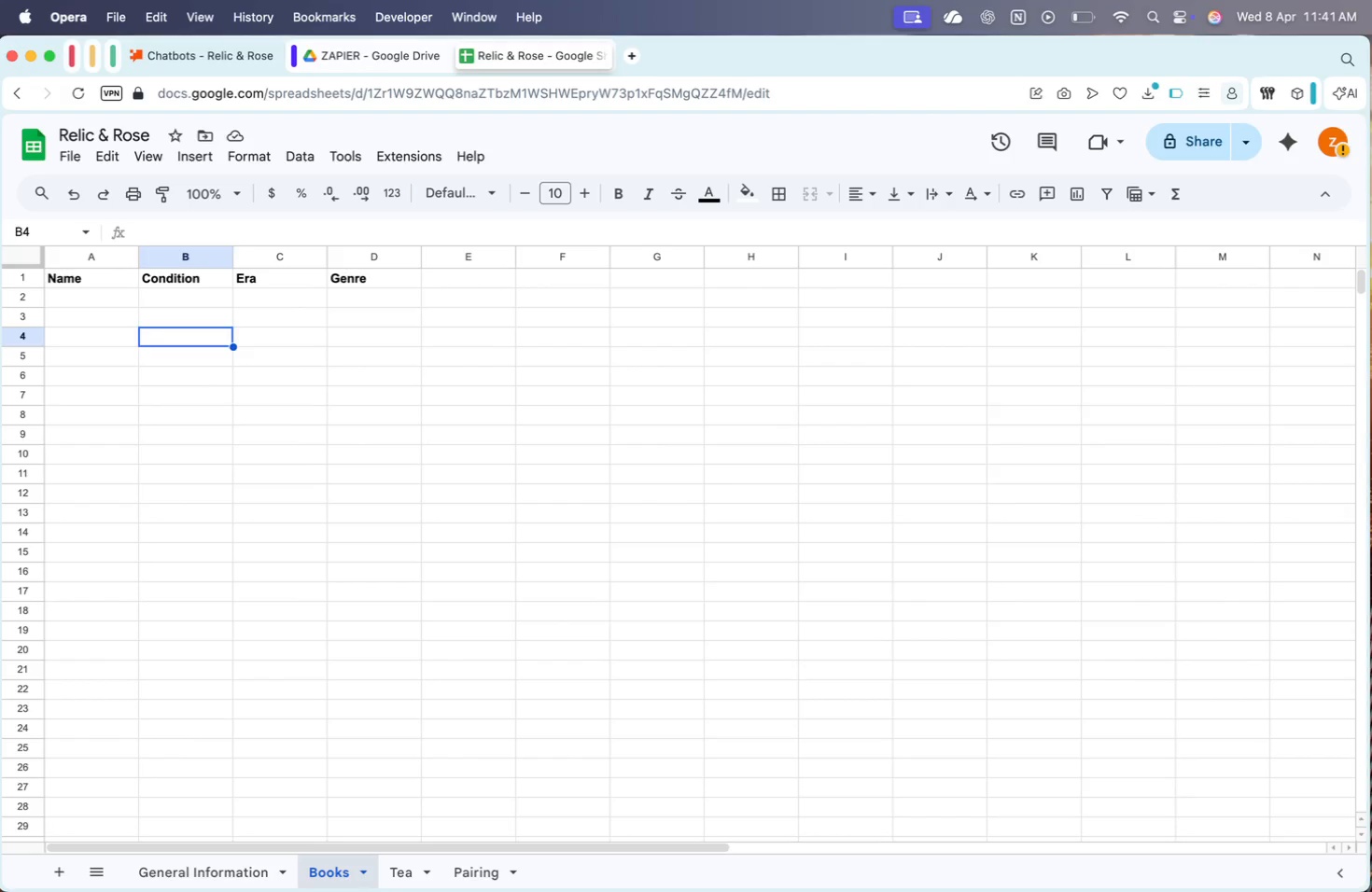 
key(ArrowUp)
 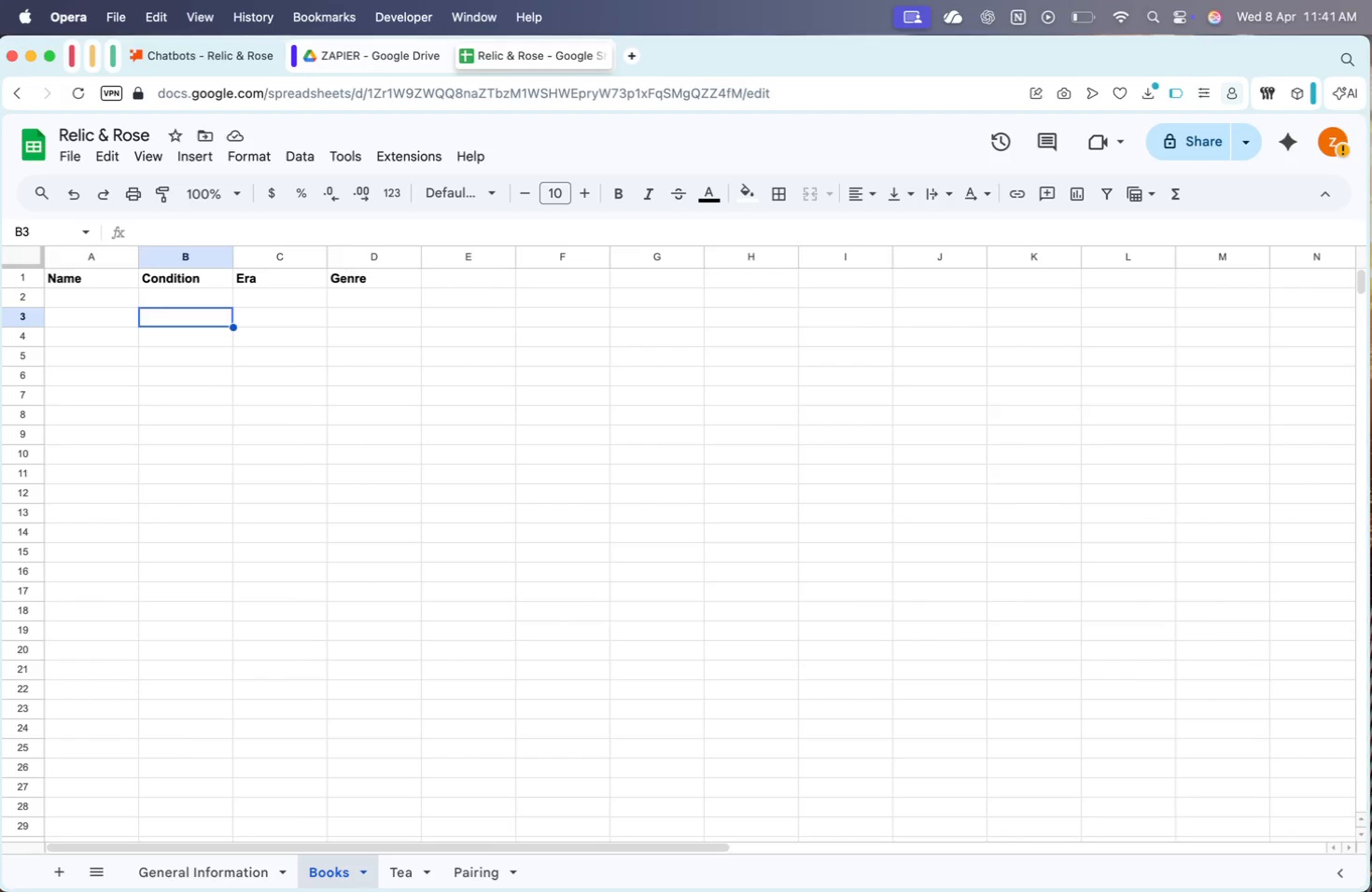 
key(ArrowUp)
 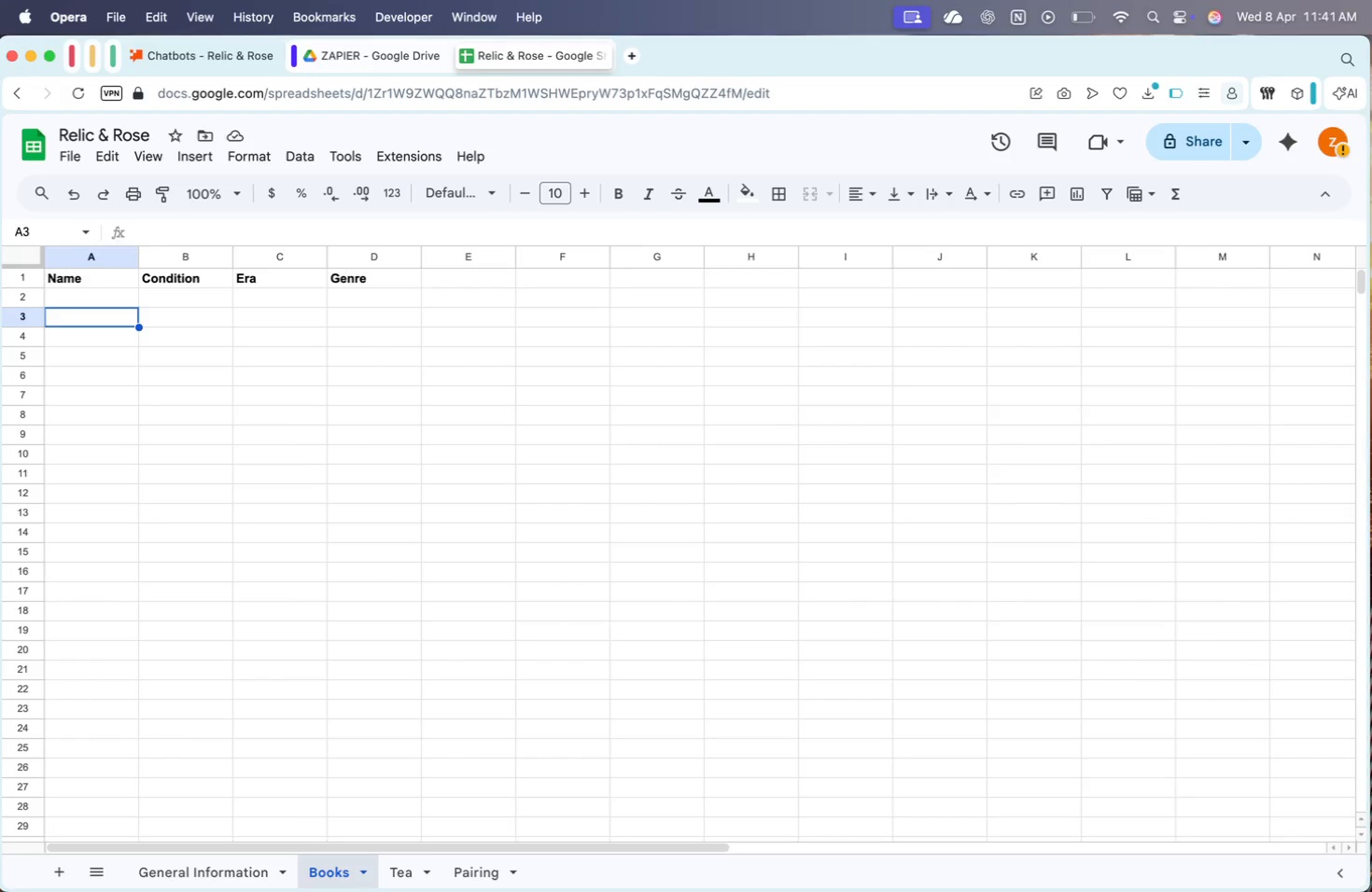 
key(ArrowLeft)
 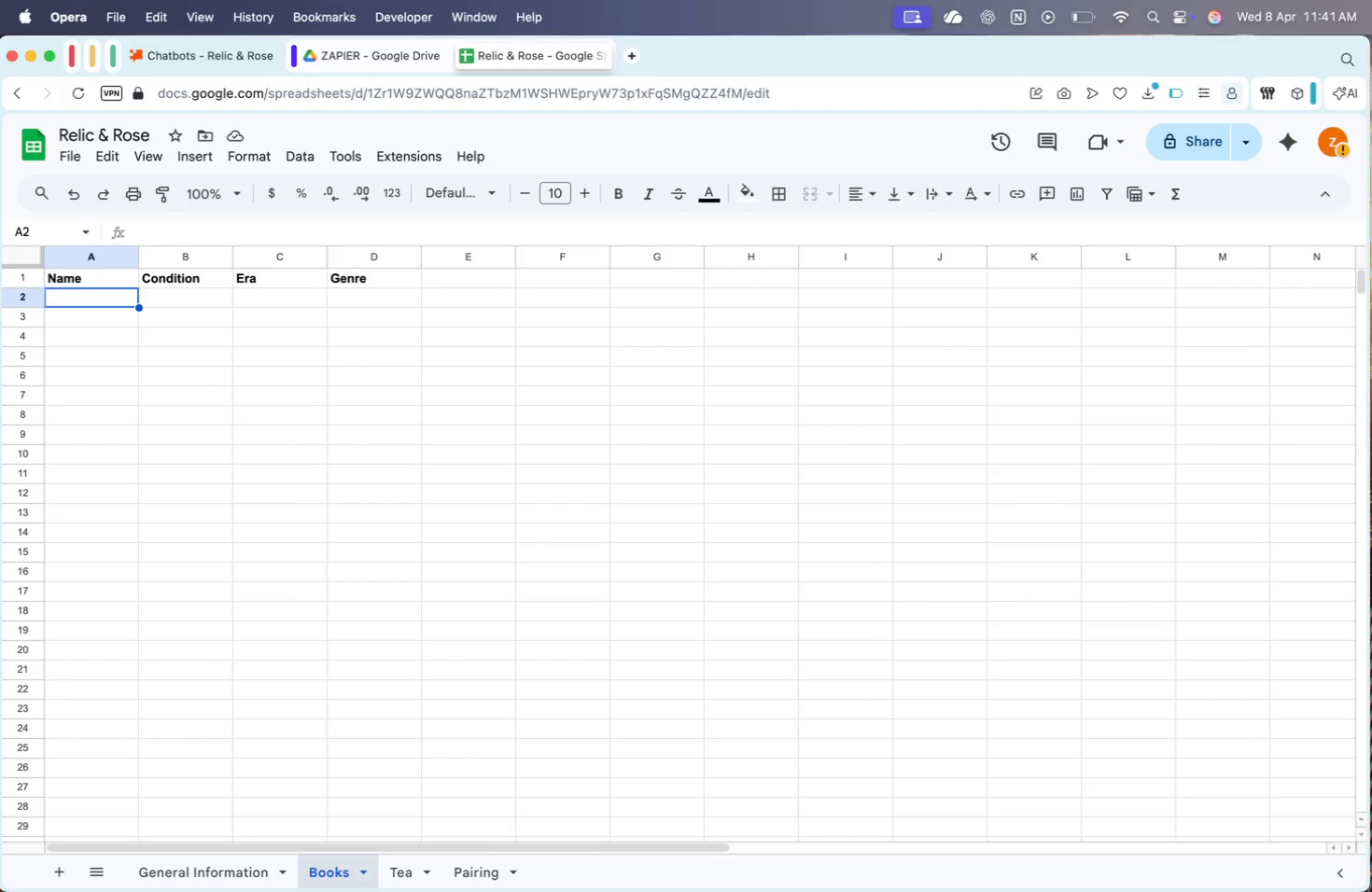 
key(ArrowUp)
 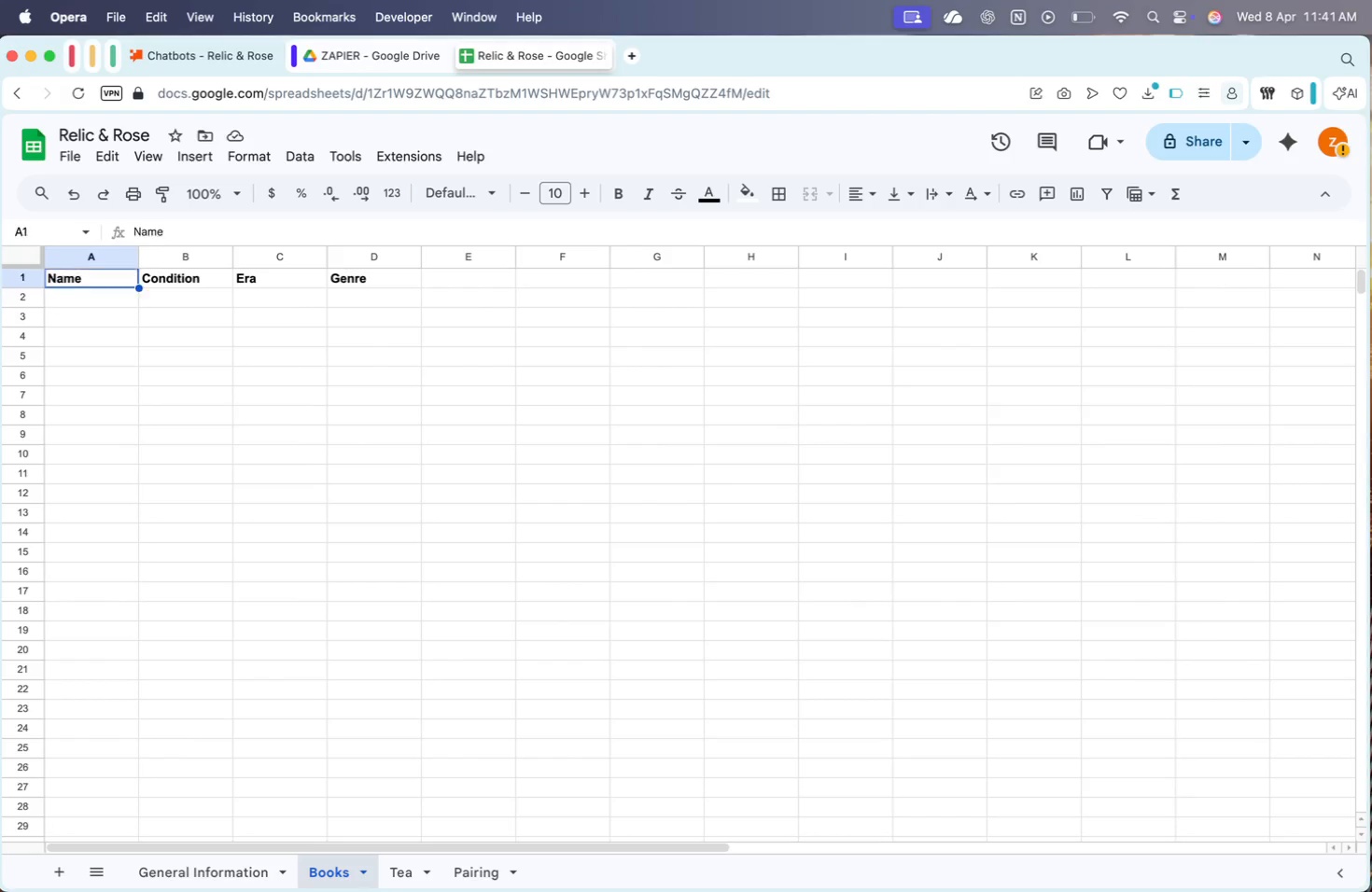 
key(ArrowUp)